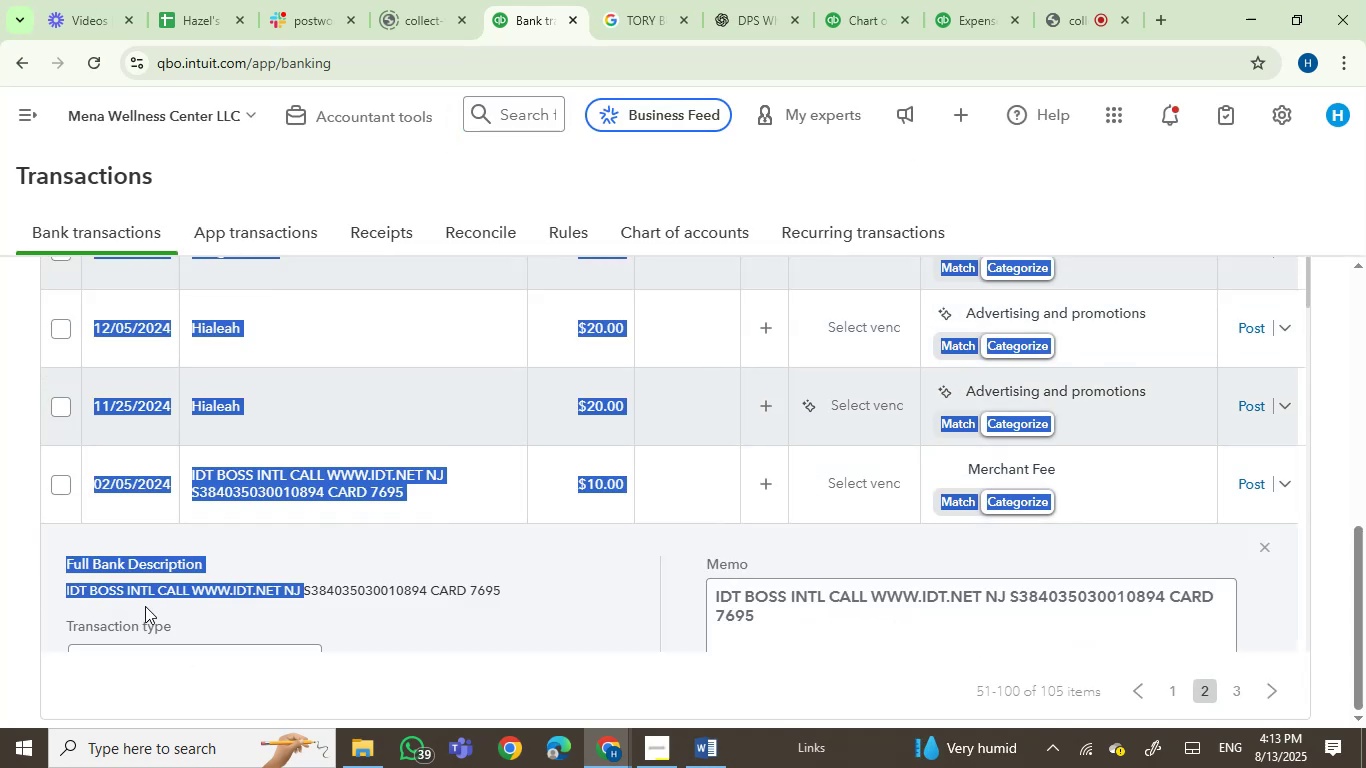 
left_click([145, 606])
 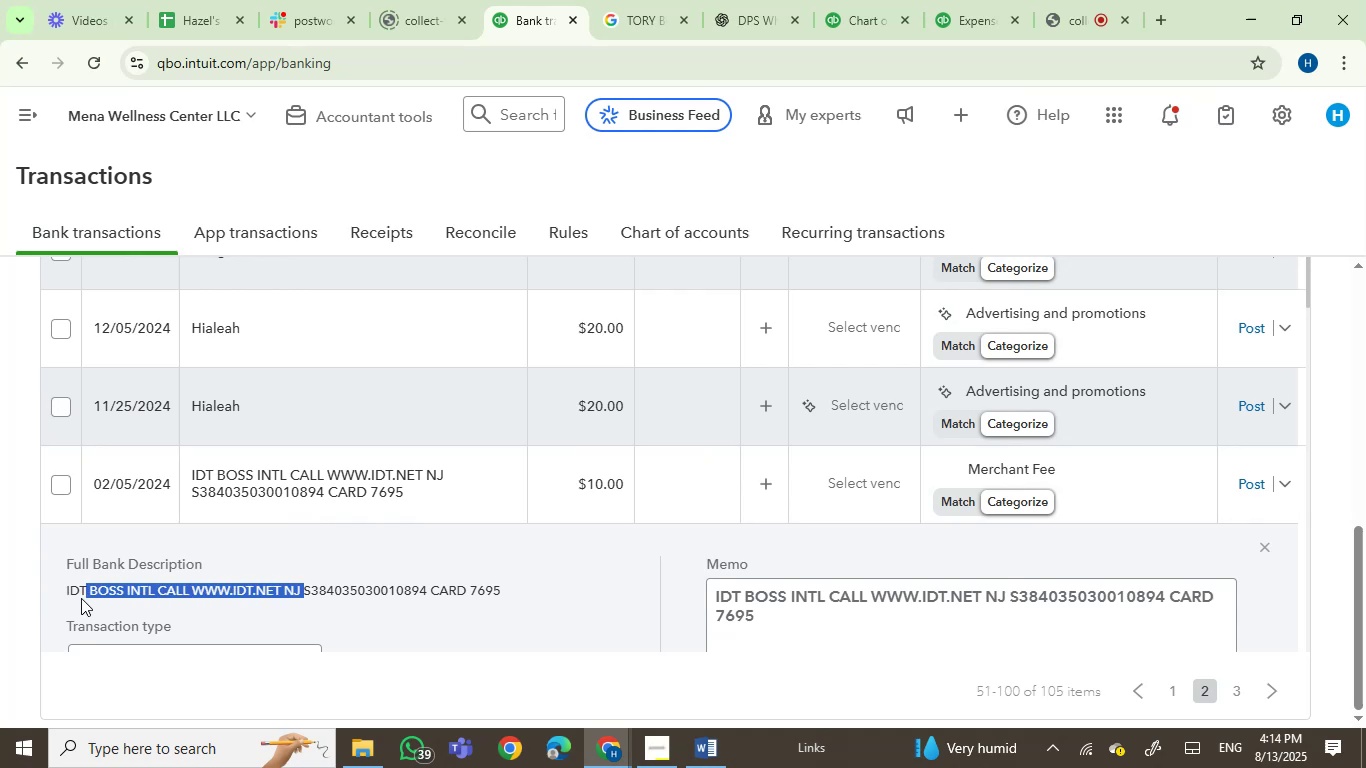 
key(Control+C)
 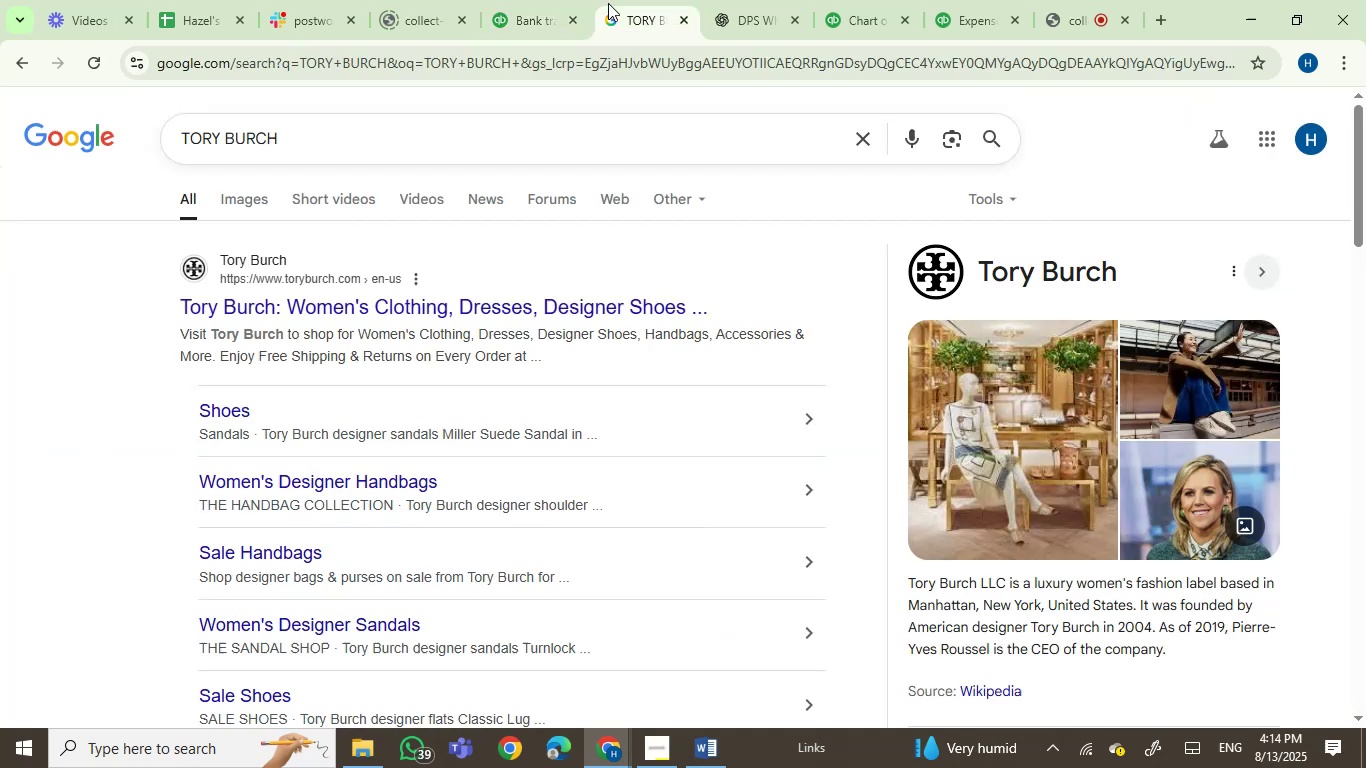 
double_click([586, 86])
 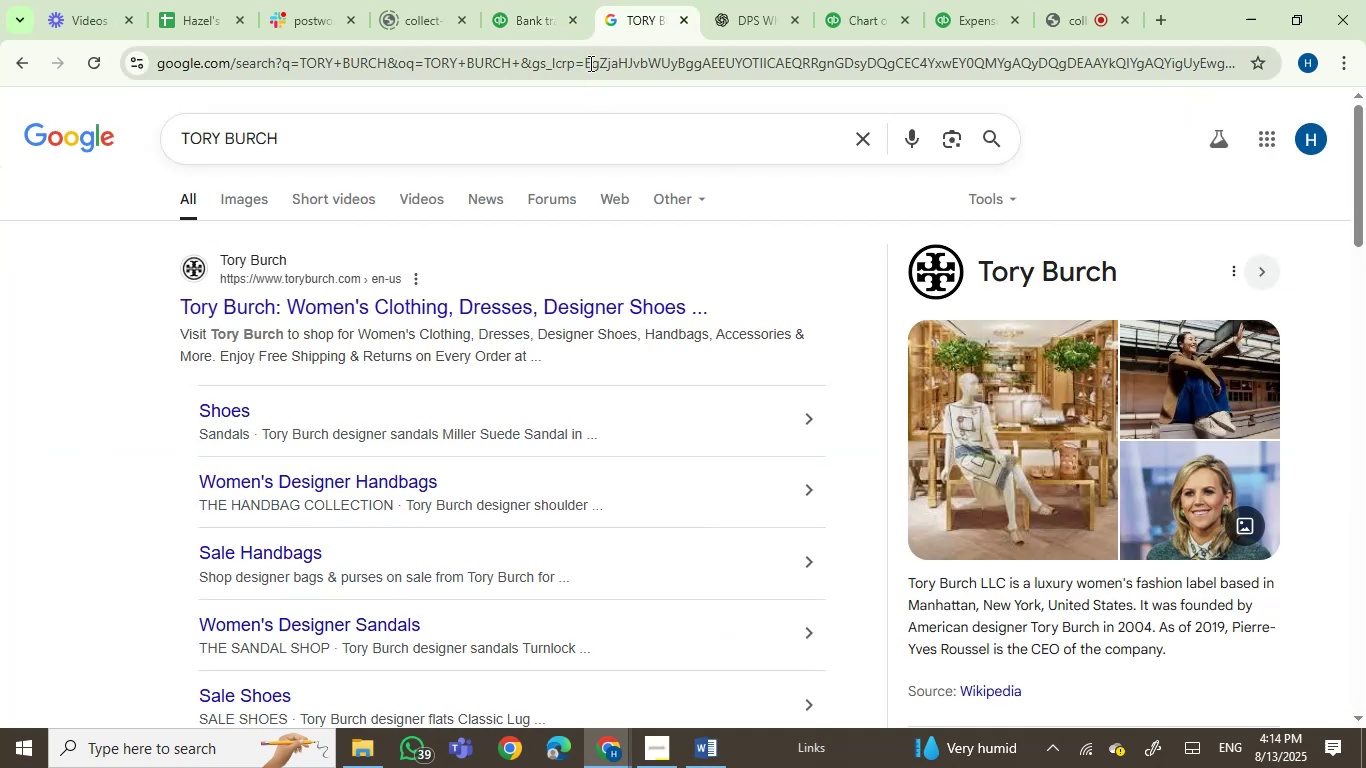 
key(Control+ControlLeft)
 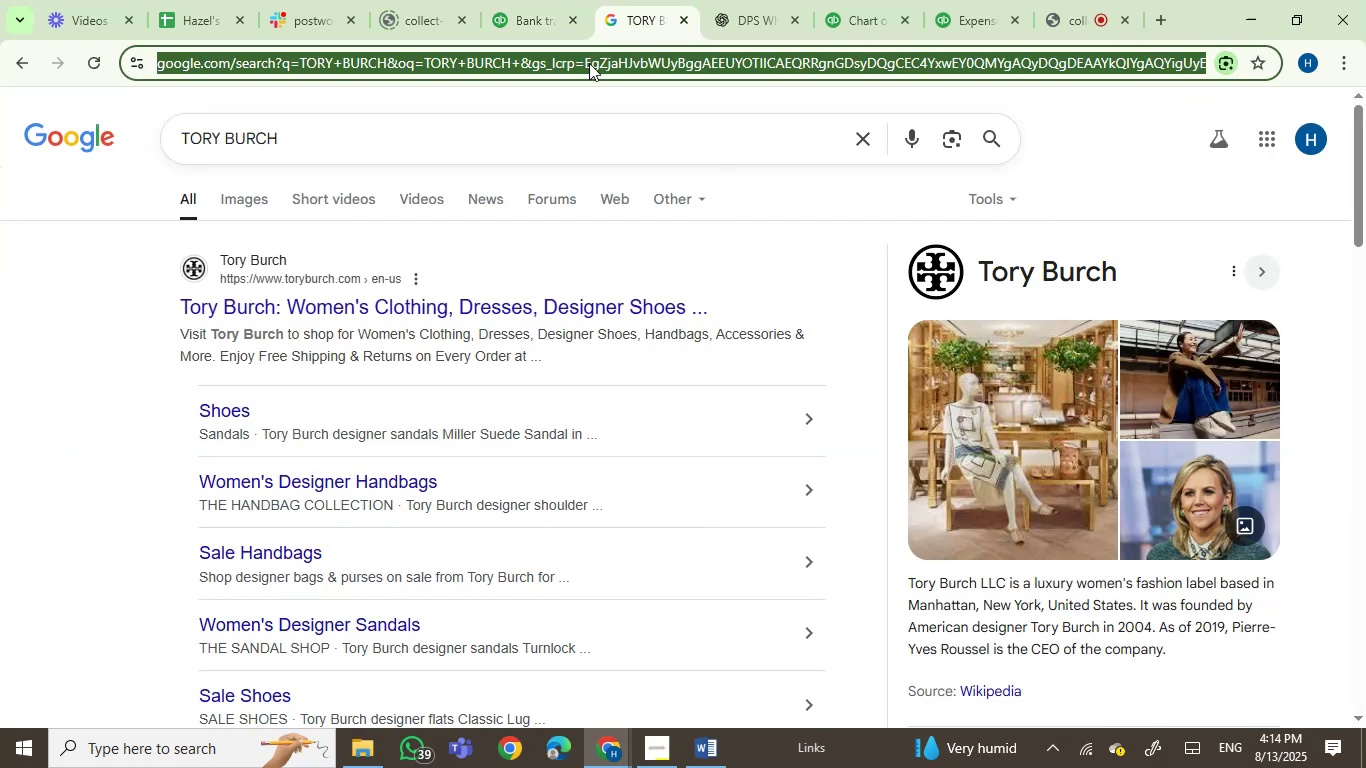 
key(Control+ControlLeft)
 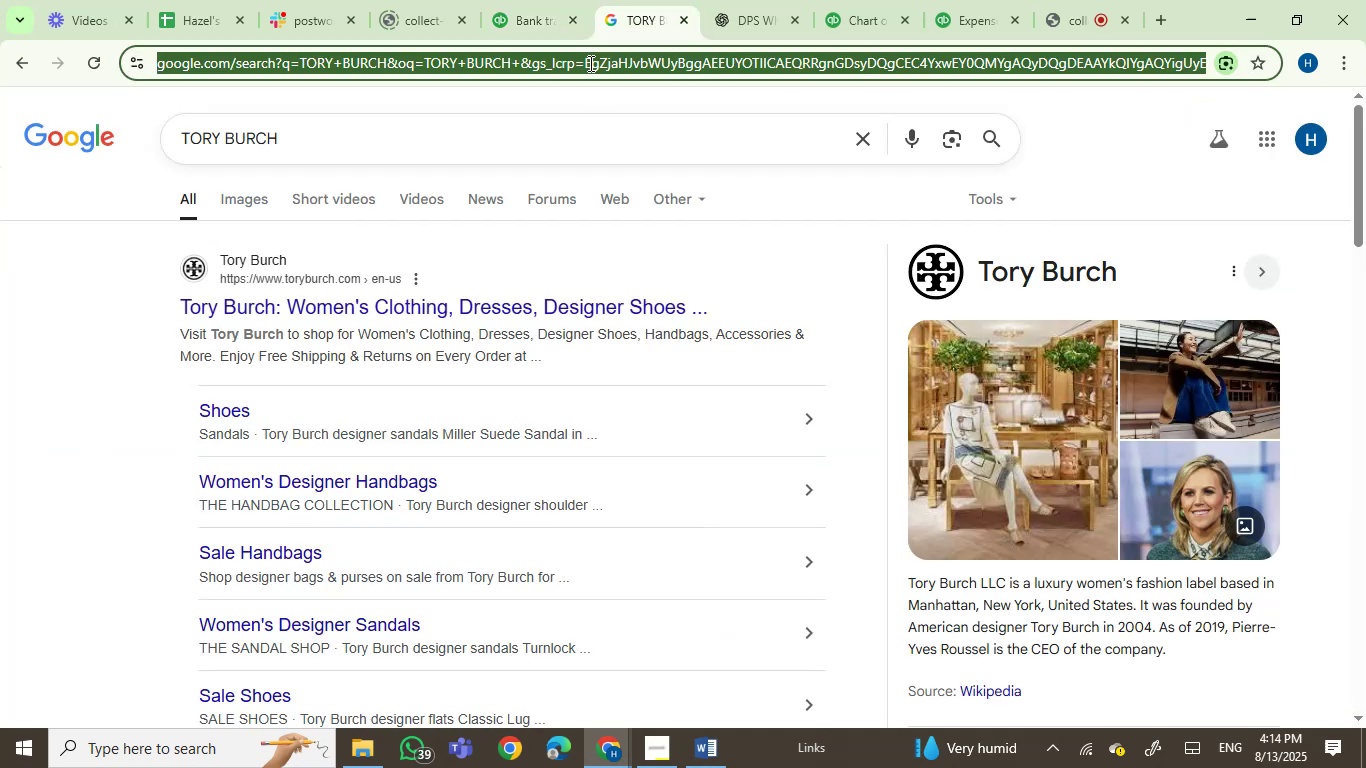 
triple_click([589, 63])
 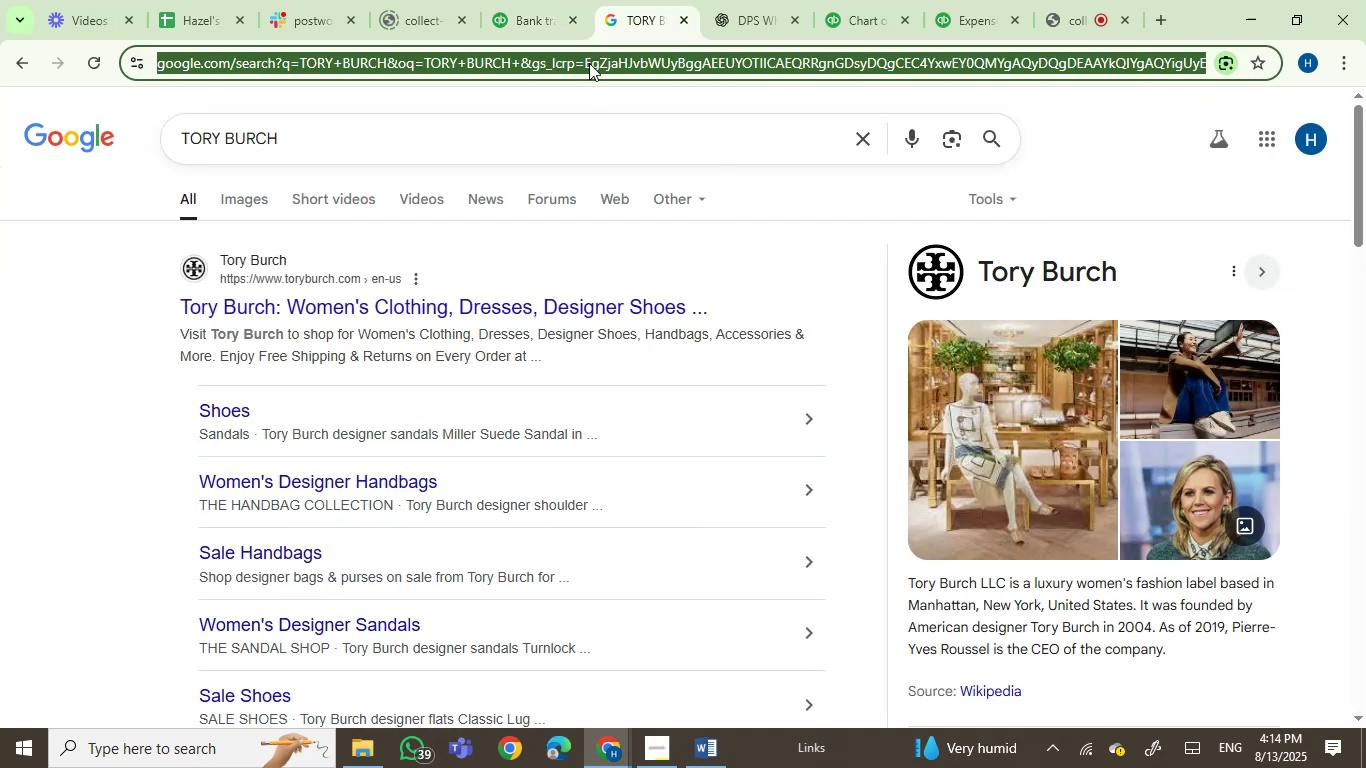 
key(Control+V)
 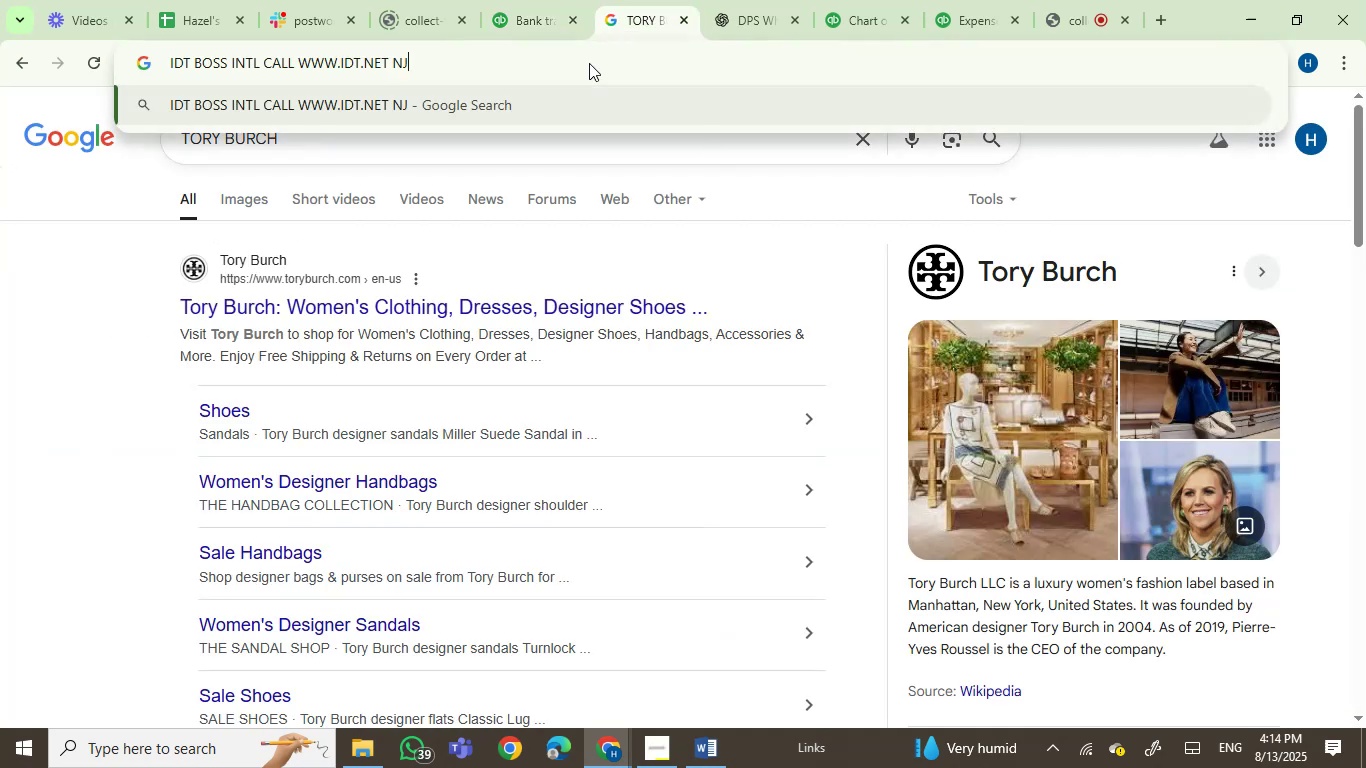 
key(Enter)
 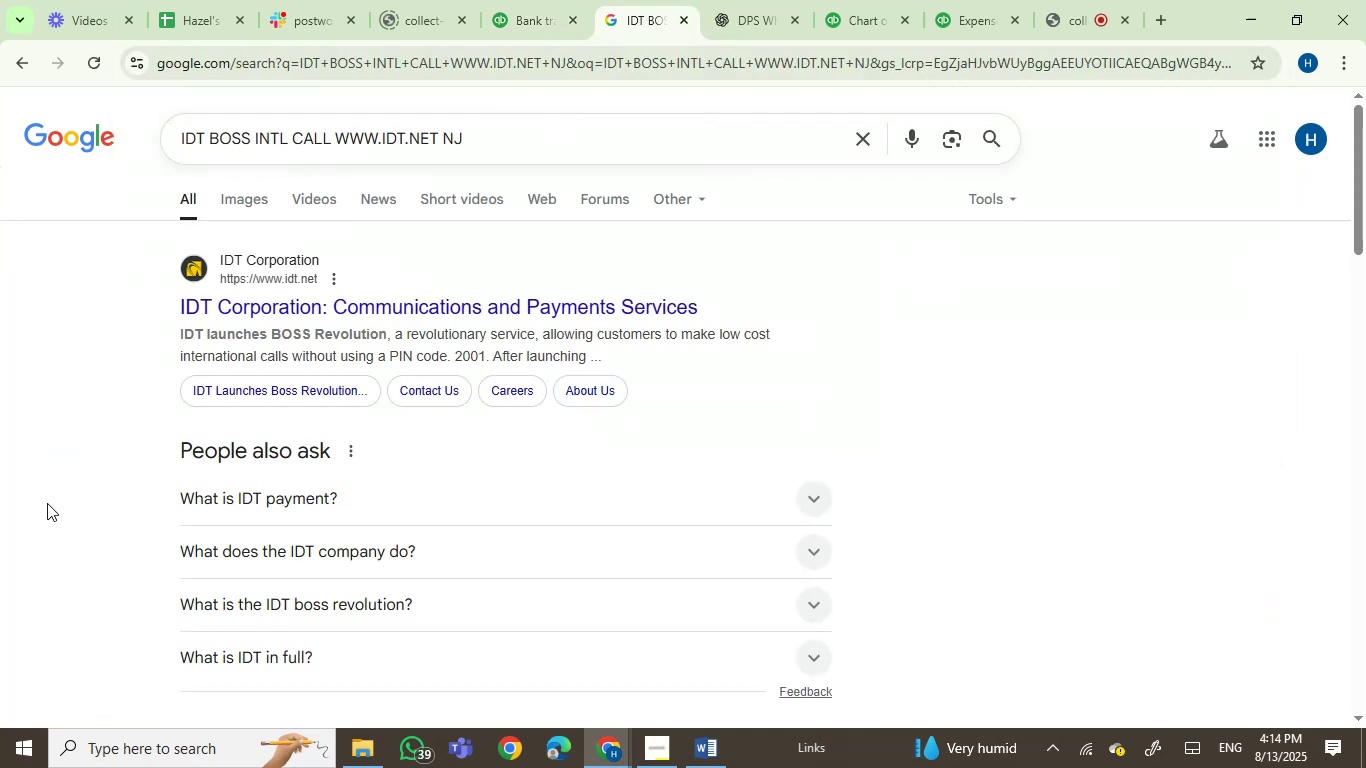 
wait(9.61)
 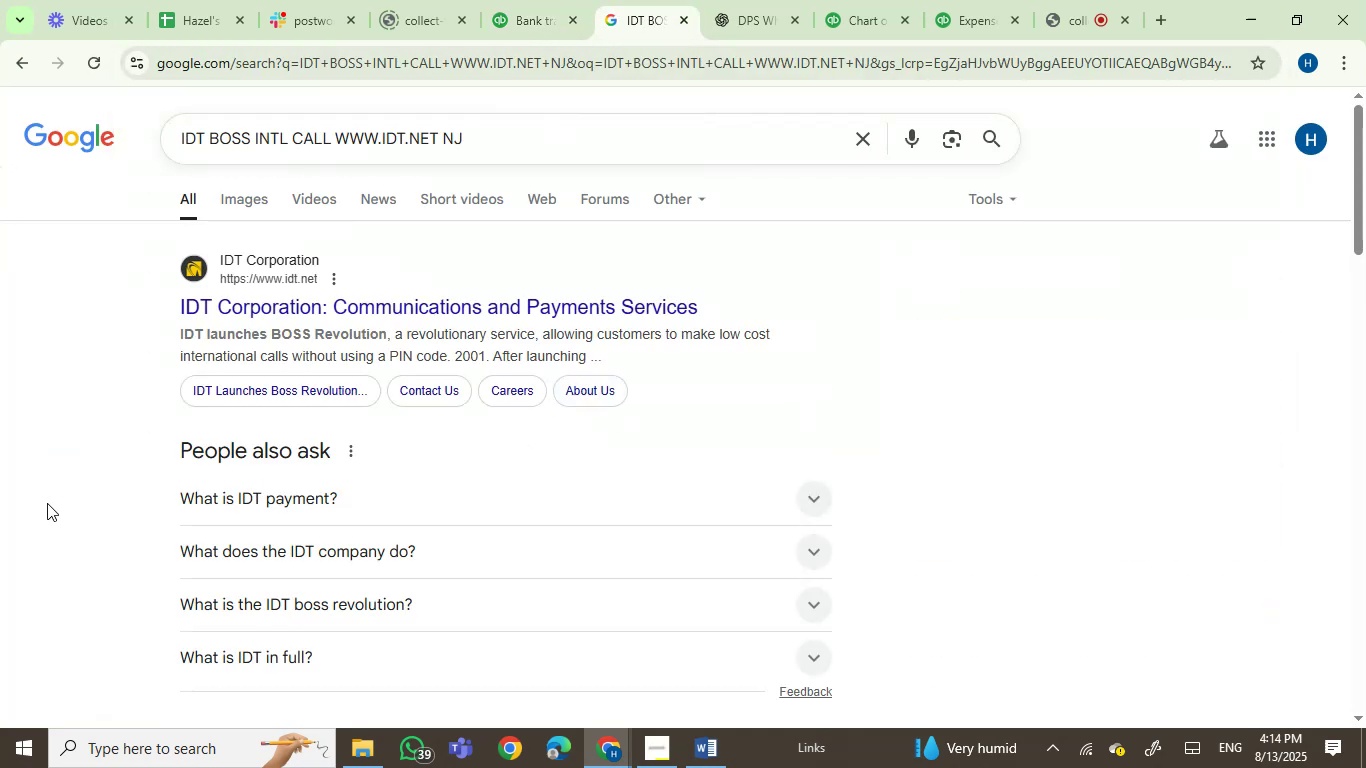 
scroll: coordinate [298, 547], scroll_direction: down, amount: 1.0
 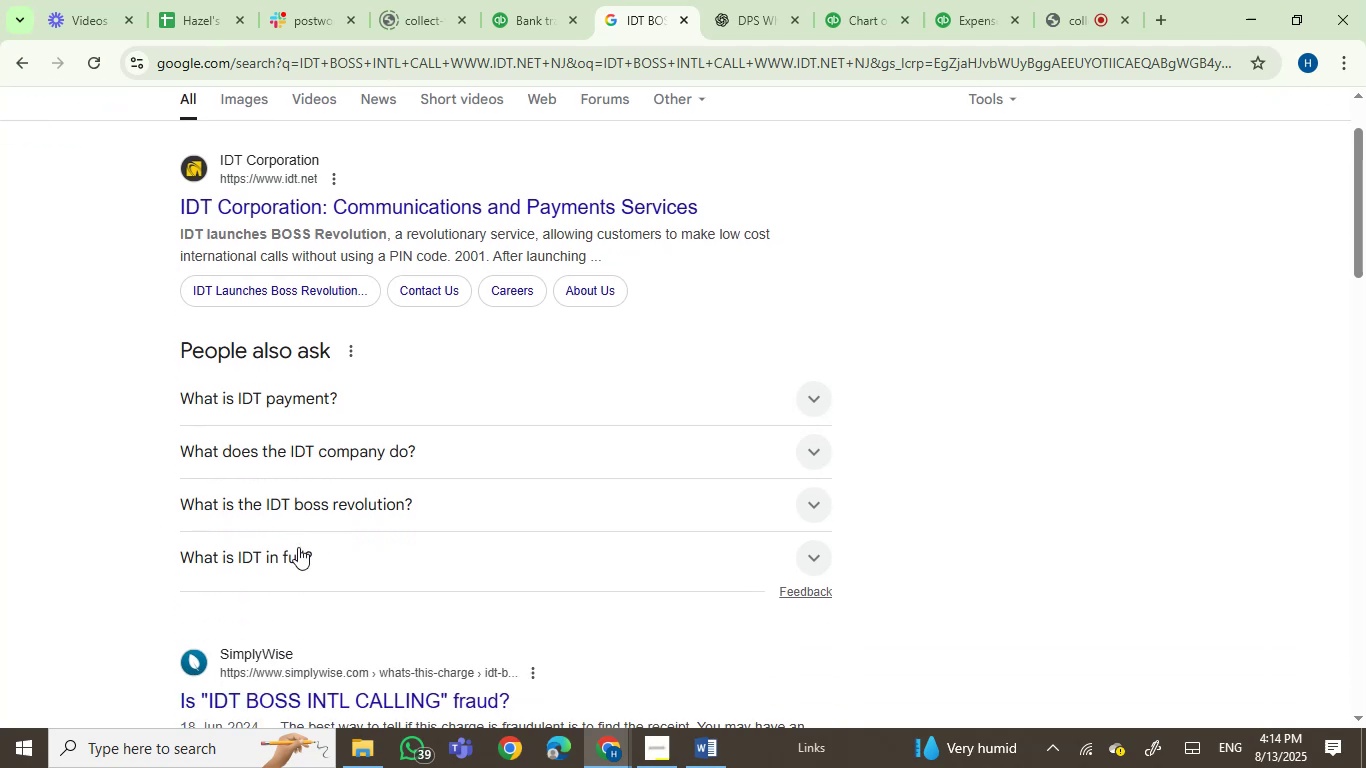 
left_click([348, 402])
 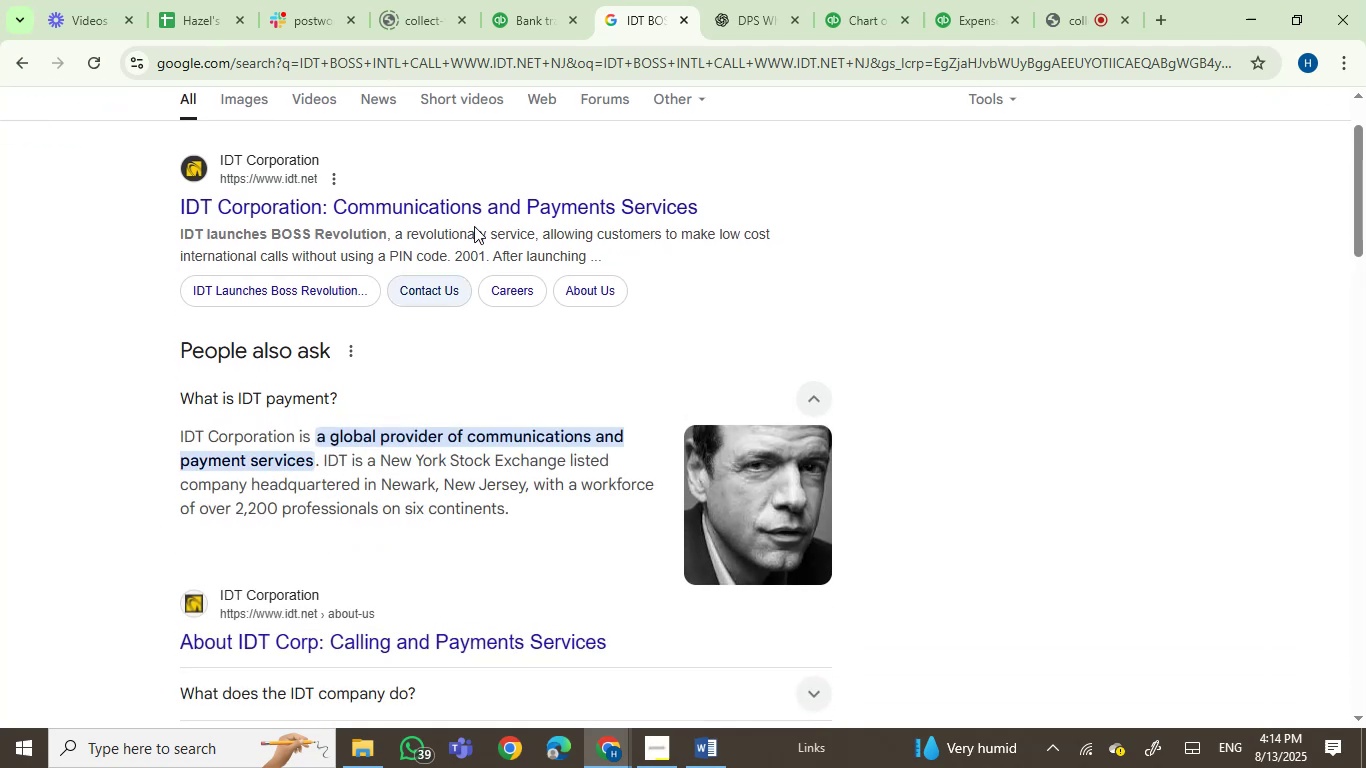 
left_click([535, 17])
 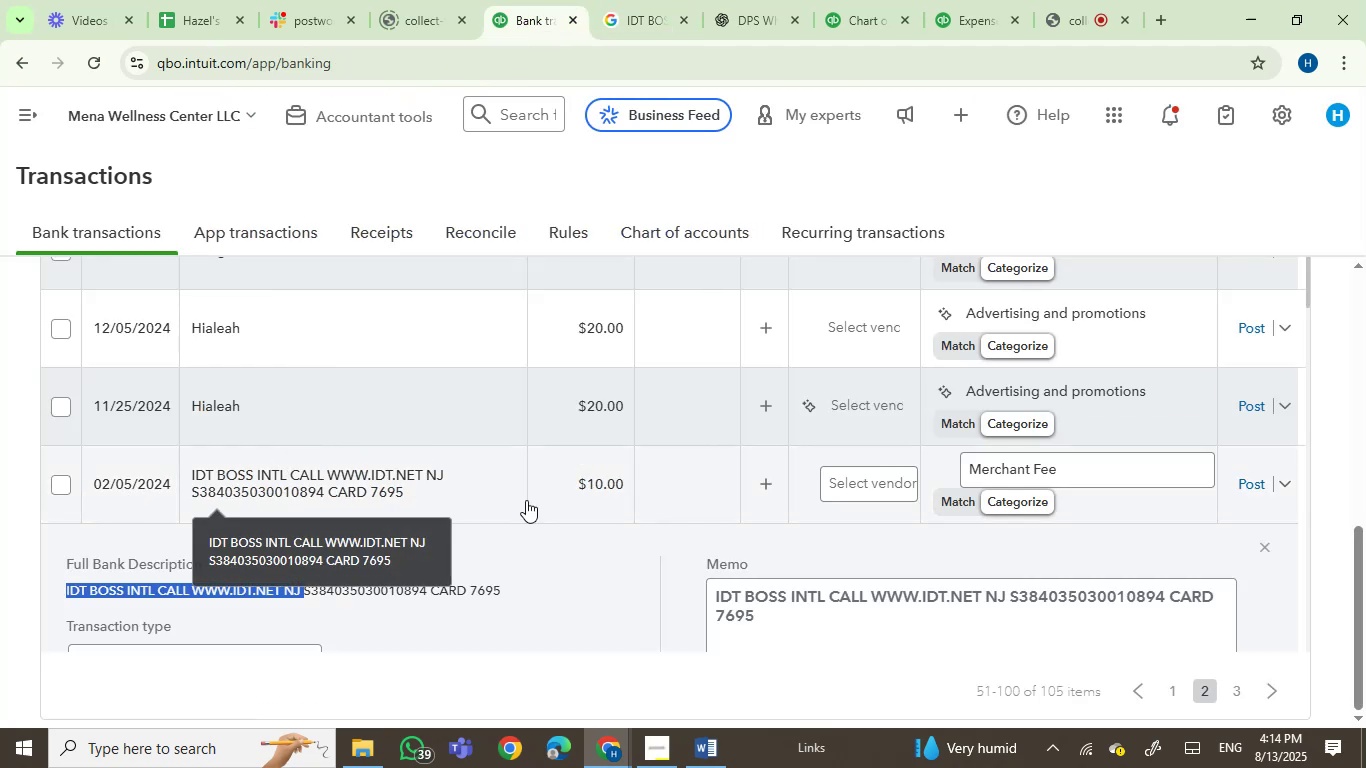 
left_click([1008, 476])
 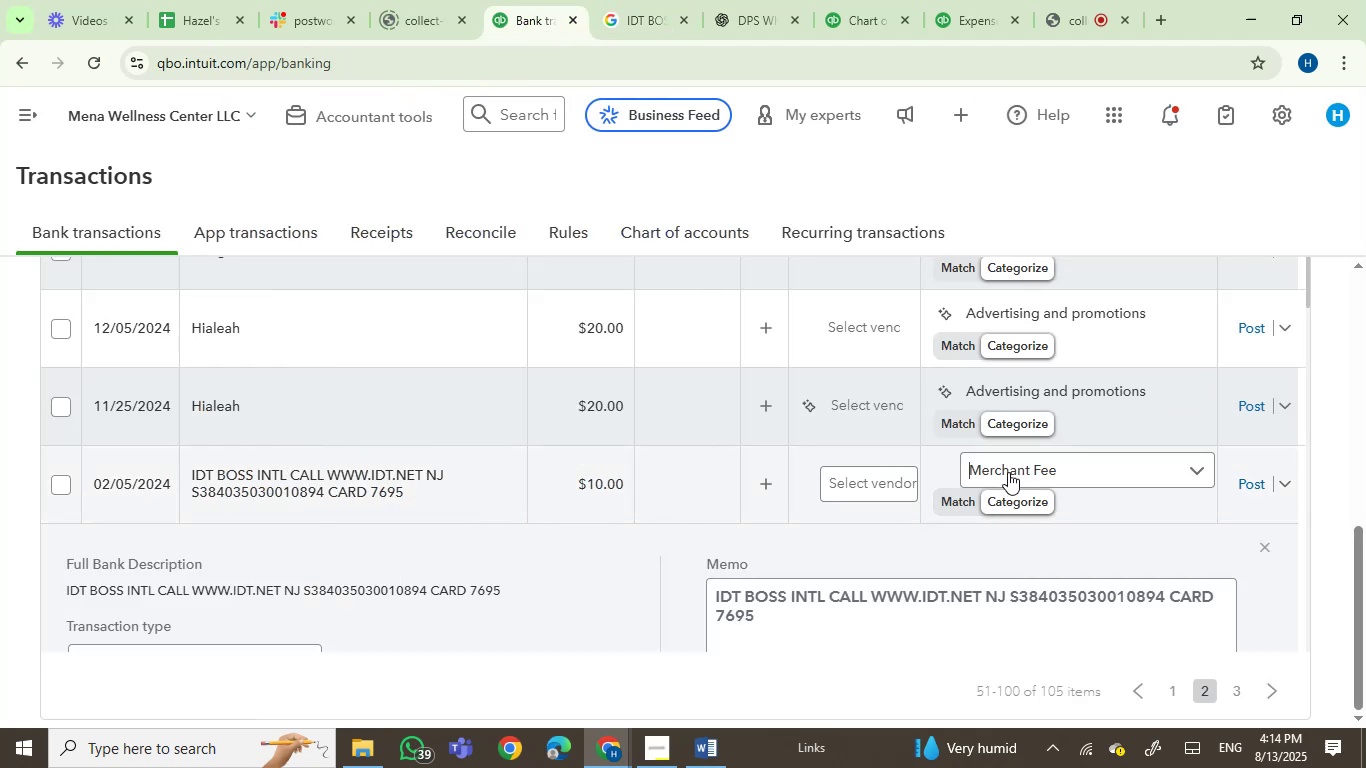 
left_click([1008, 472])
 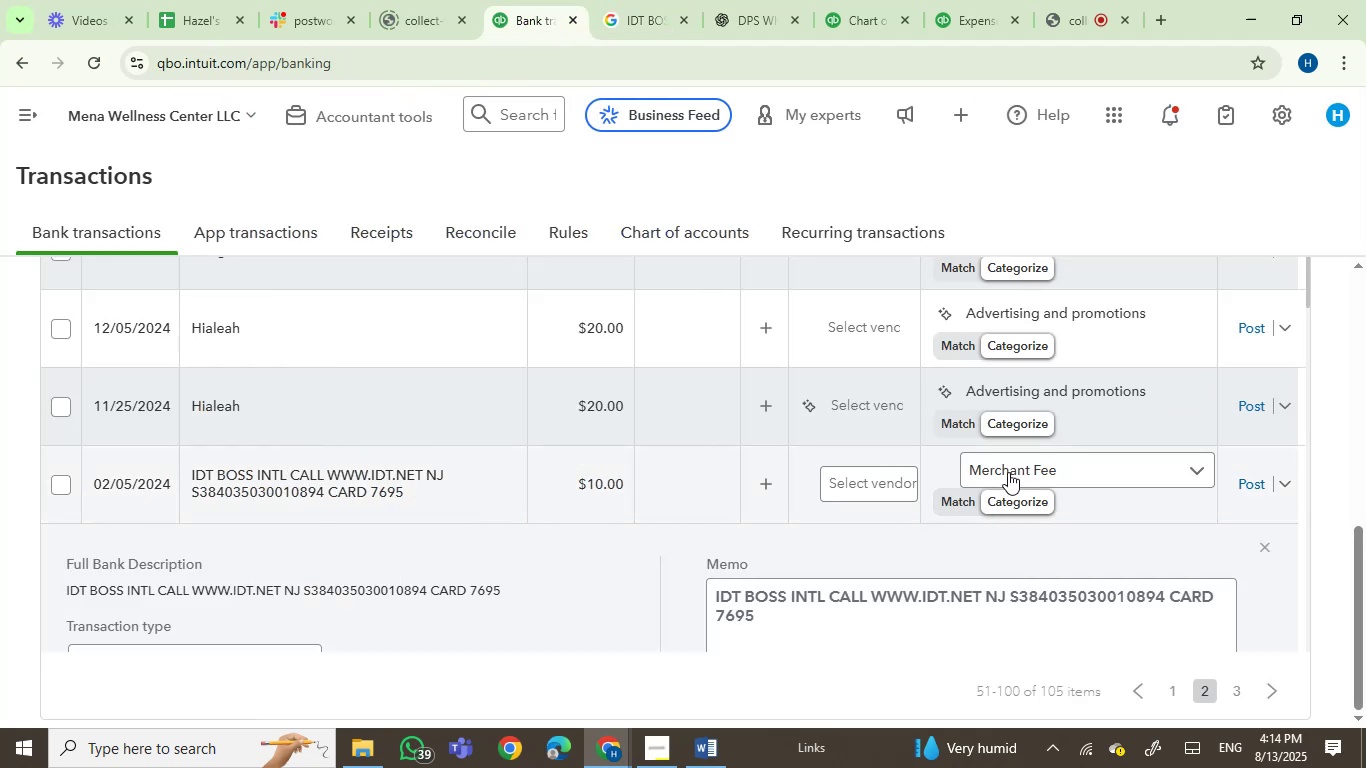 
left_click([1008, 472])
 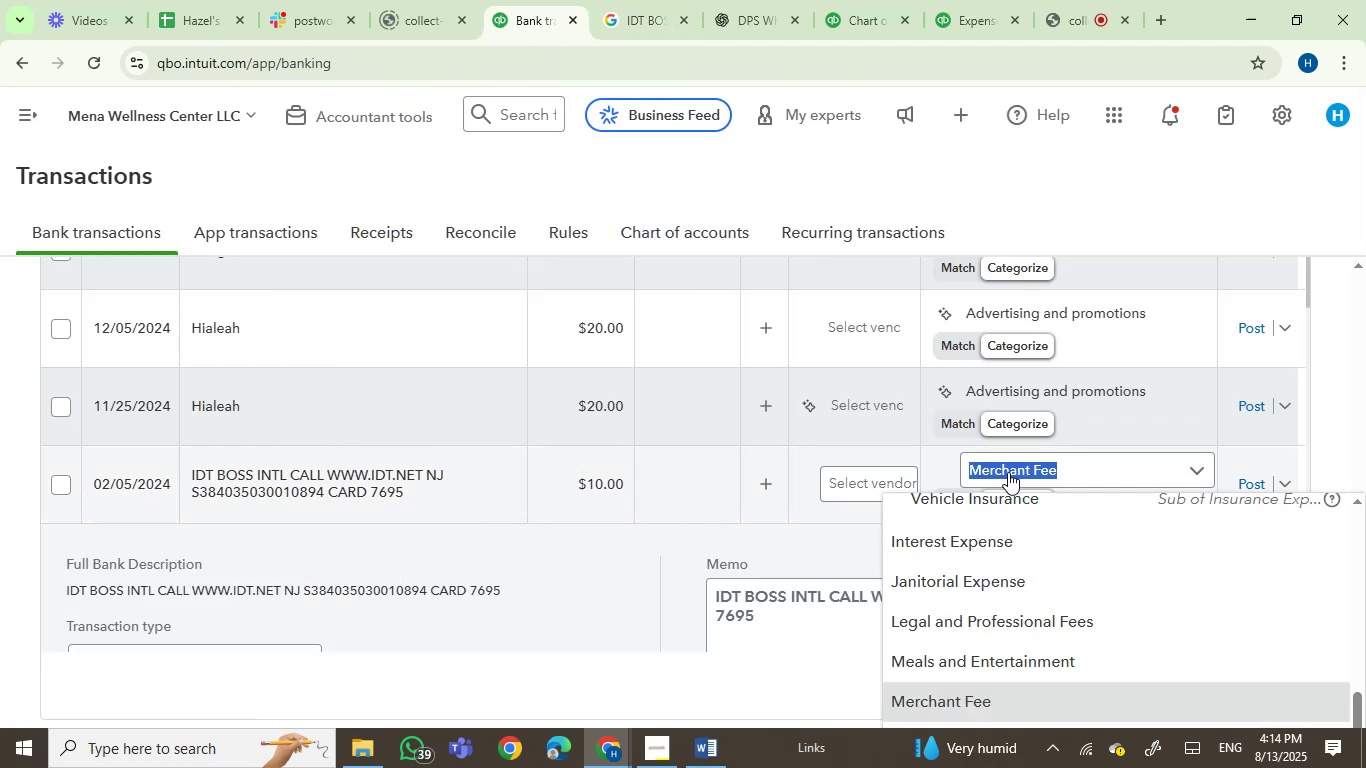 
type(tele)
 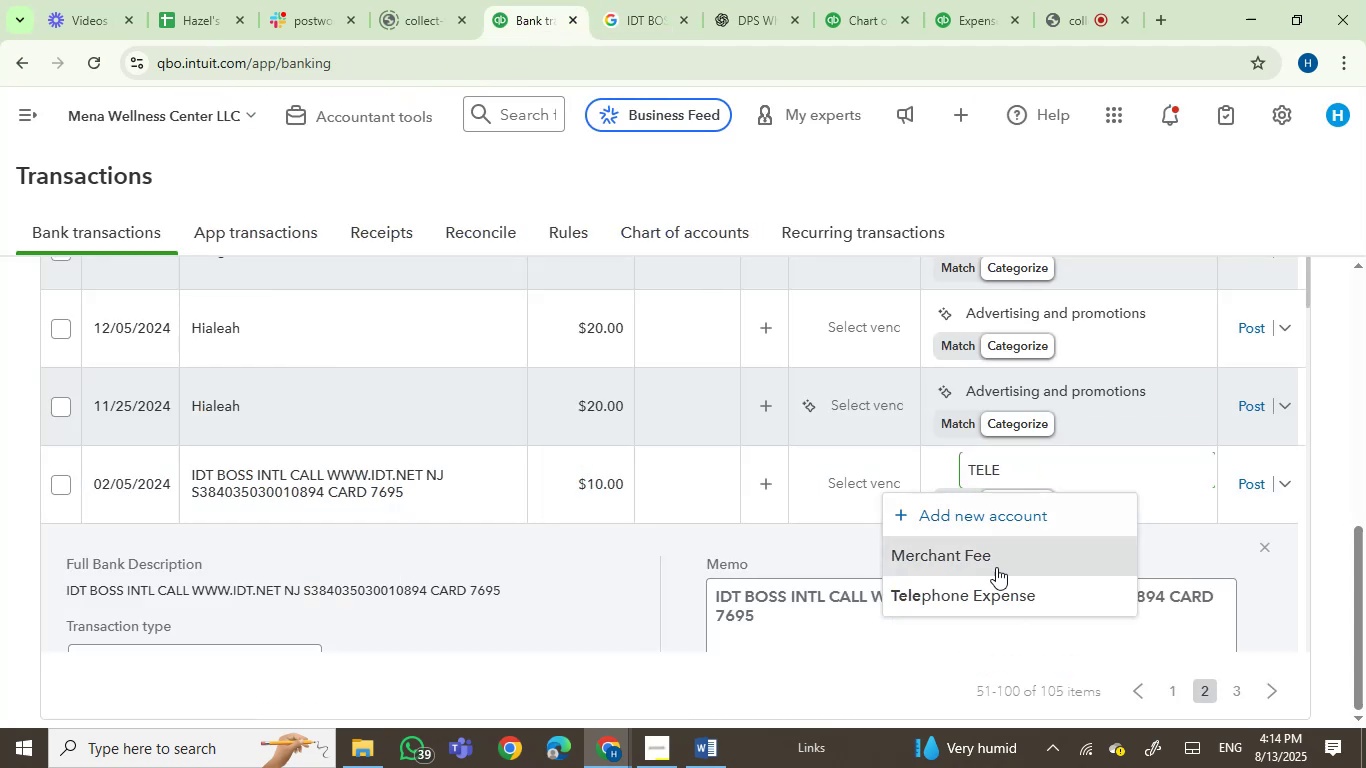 
left_click([975, 607])
 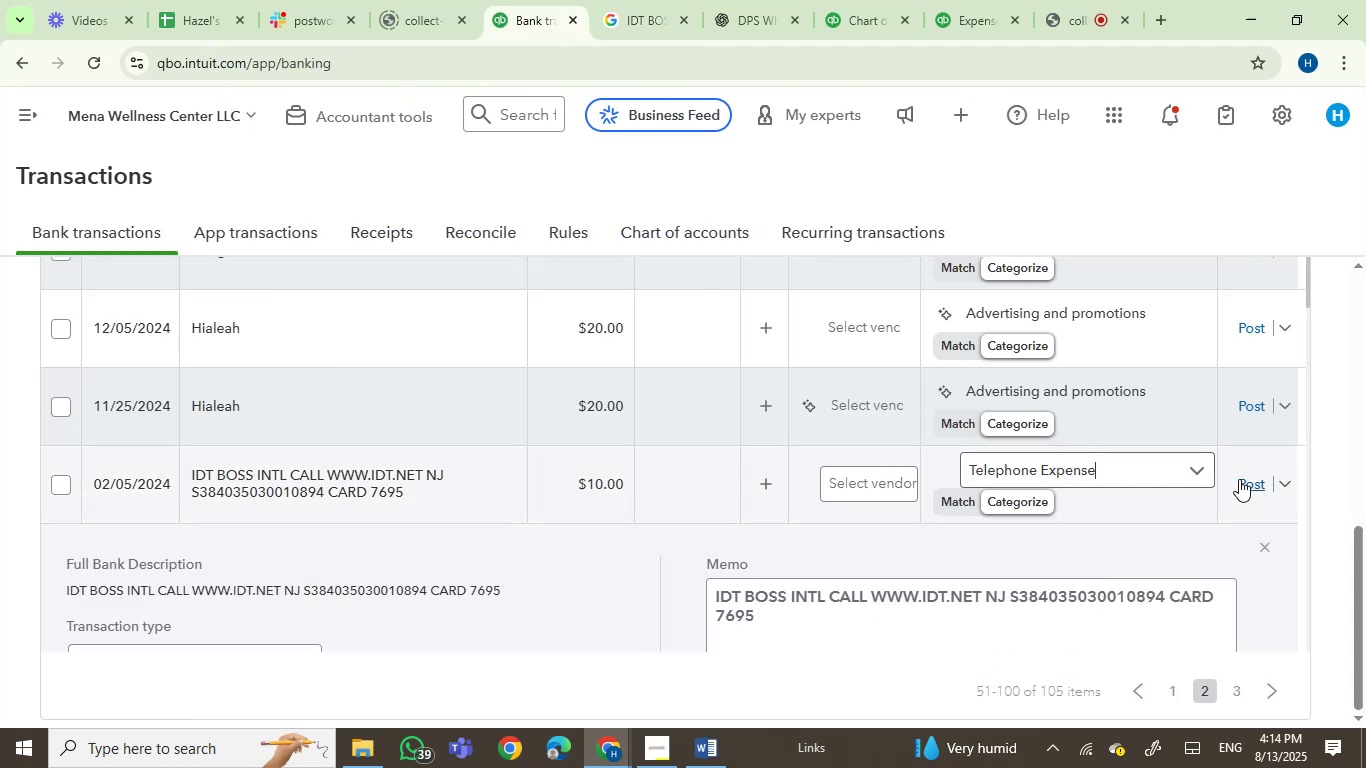 
left_click([1245, 479])
 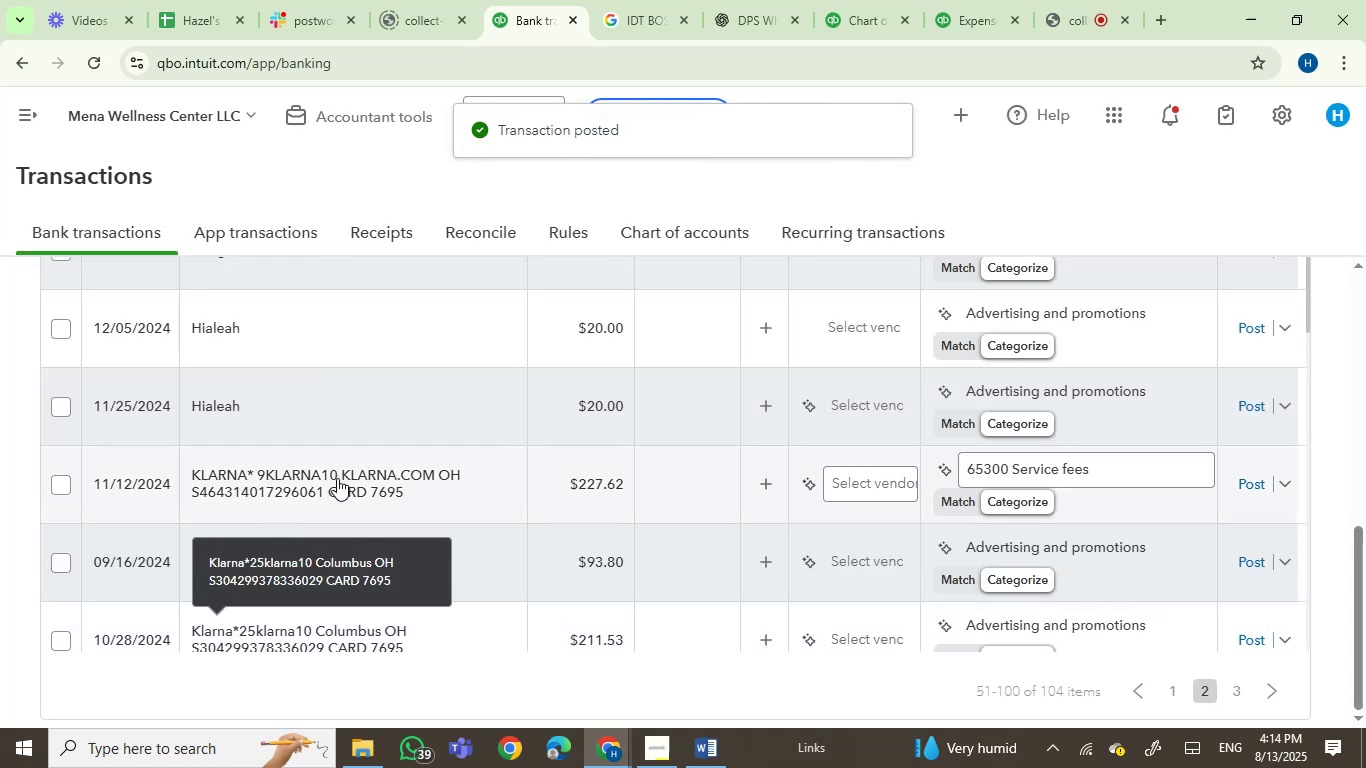 
wait(6.82)
 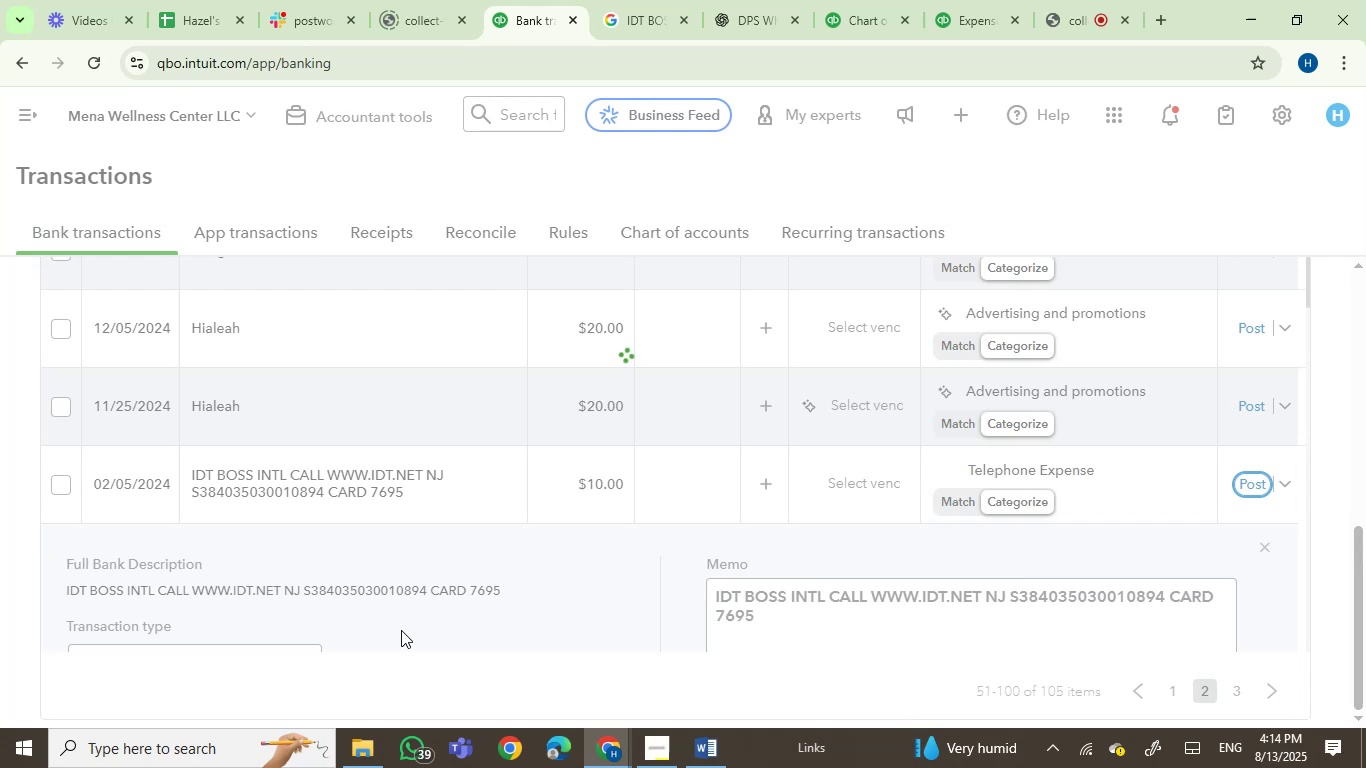 
left_click([215, 413])
 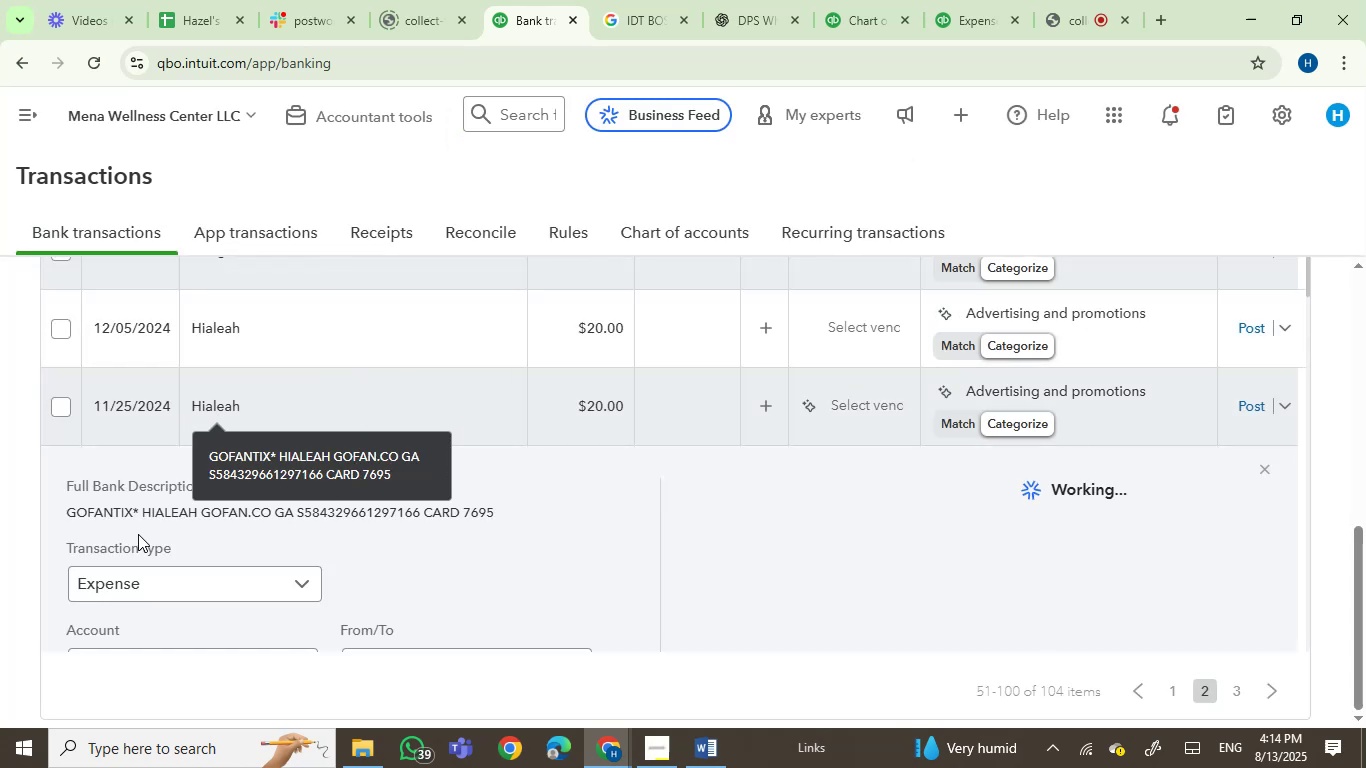 
left_click([103, 514])
 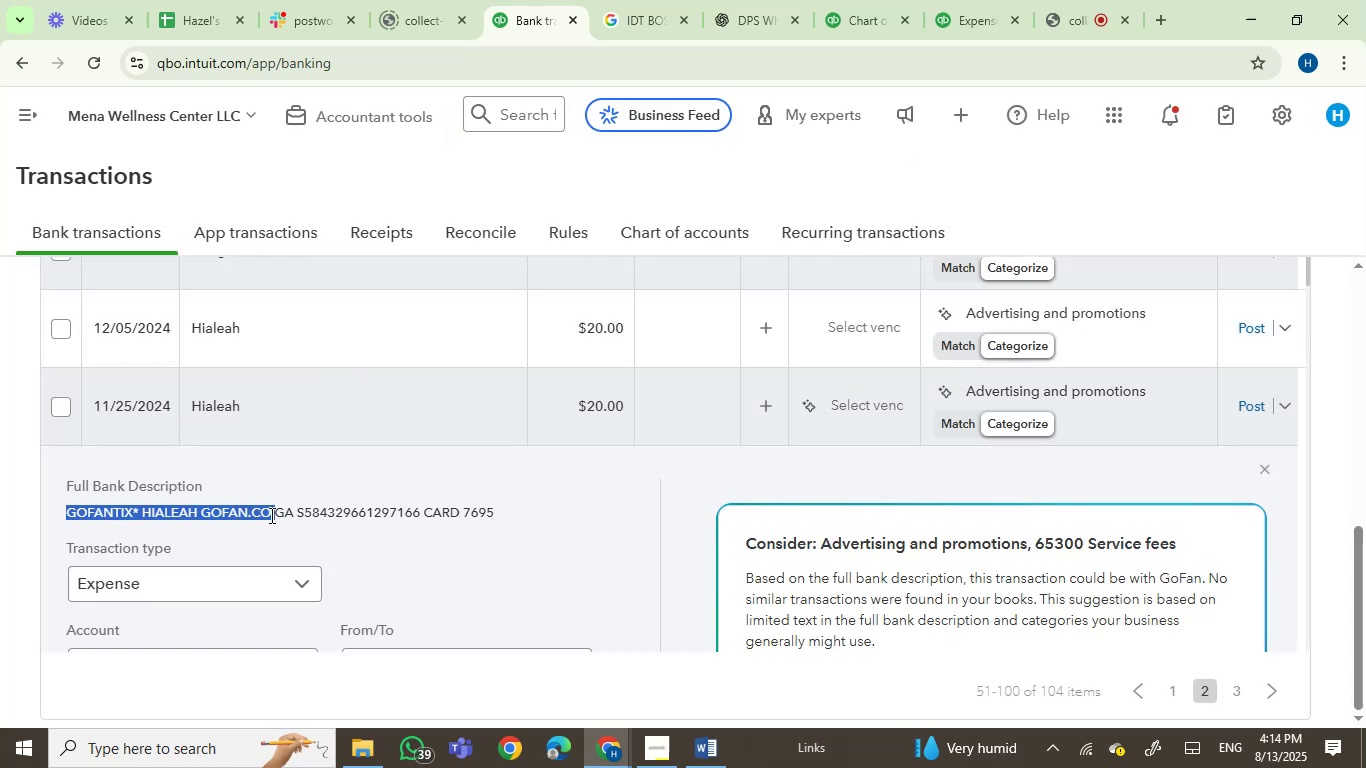 
key(Control+C)
 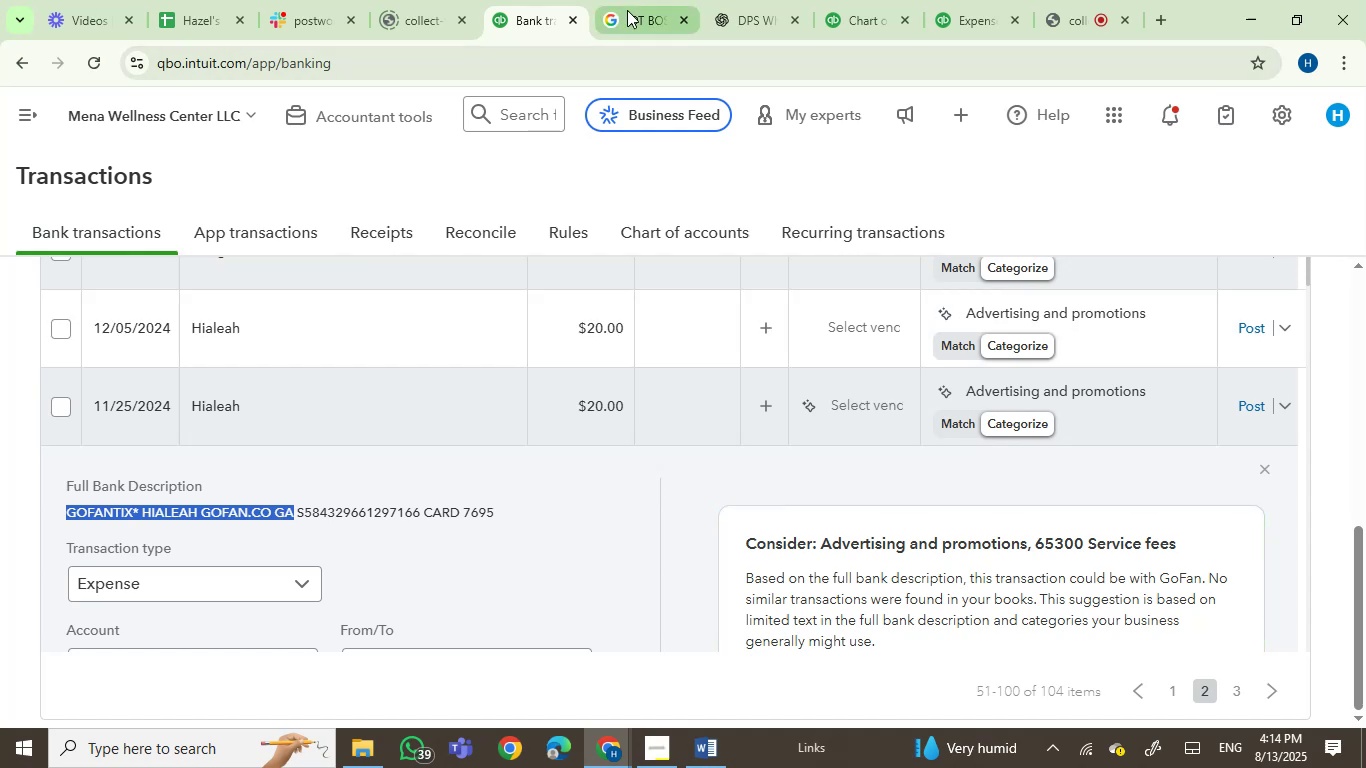 
key(Control+ControlLeft)
 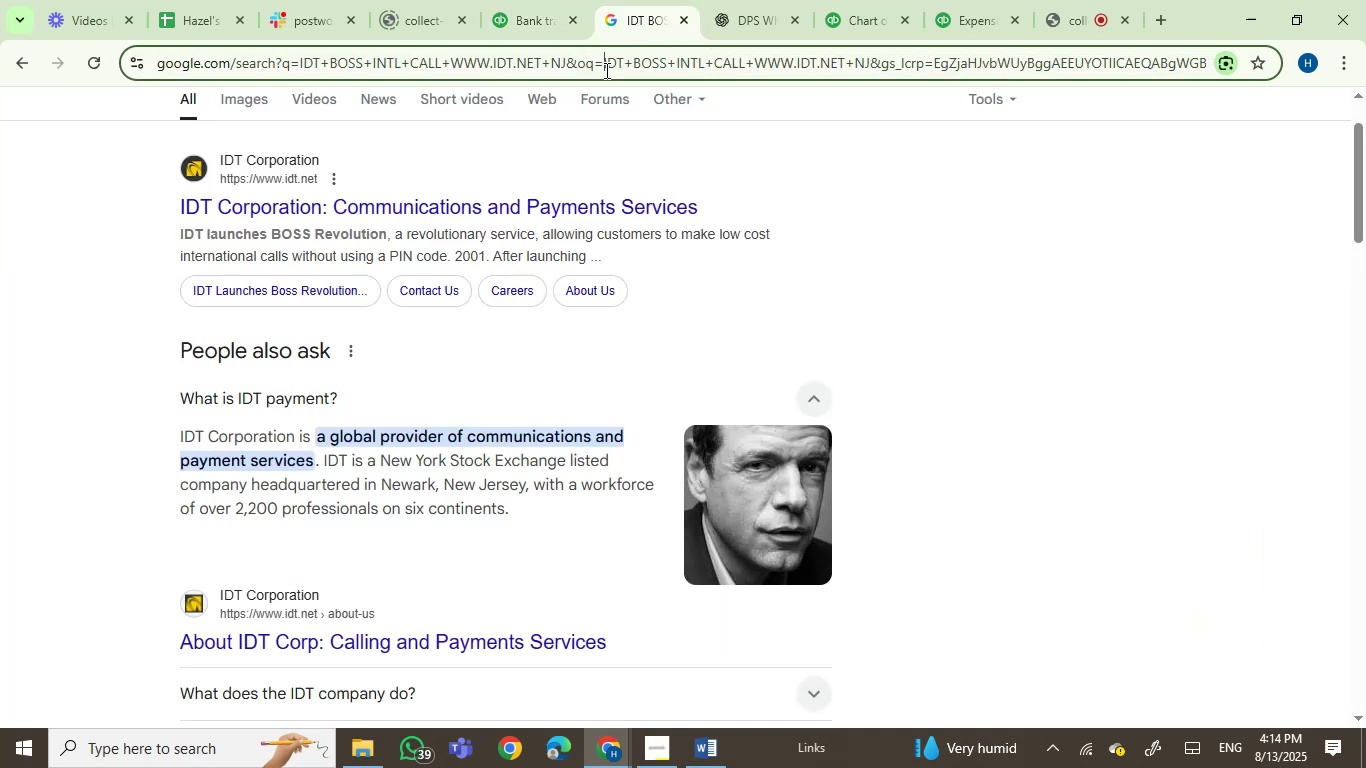 
double_click([605, 70])
 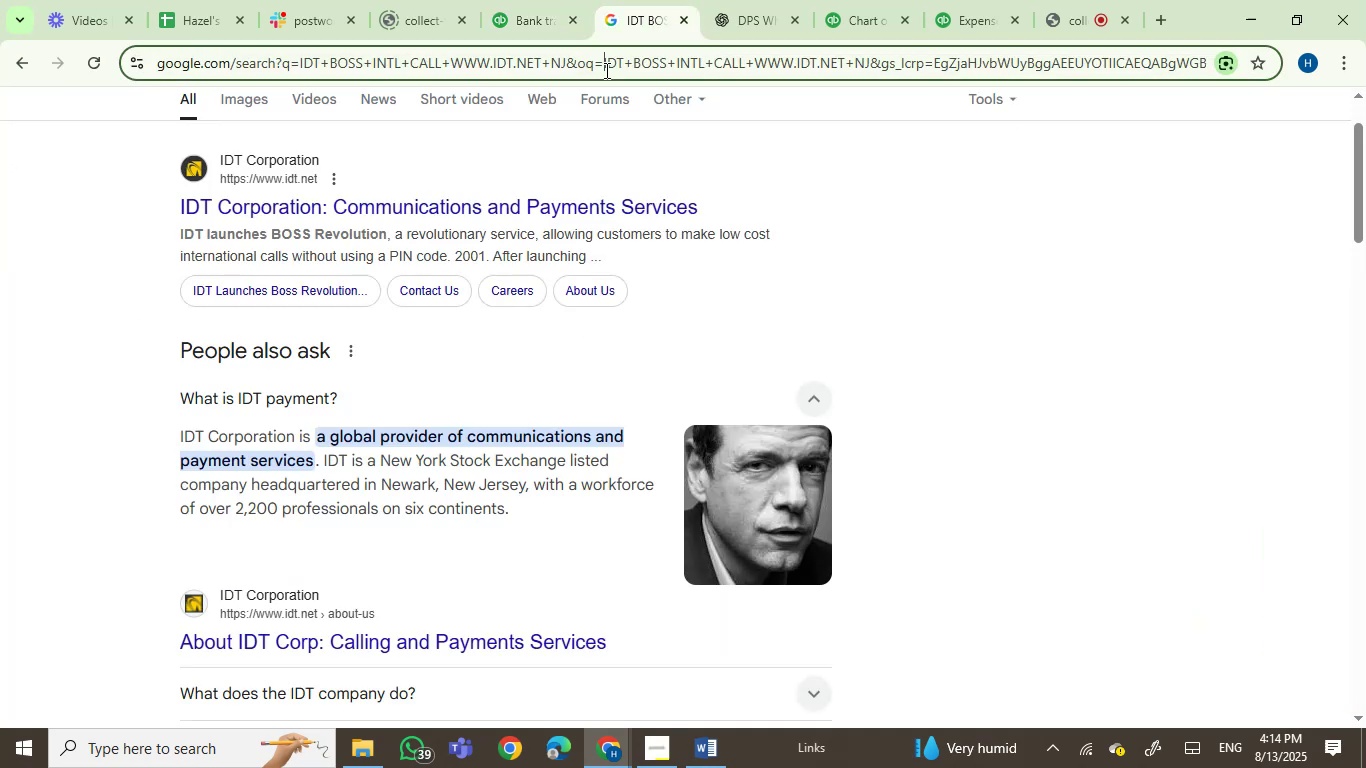 
key(Control+V)
 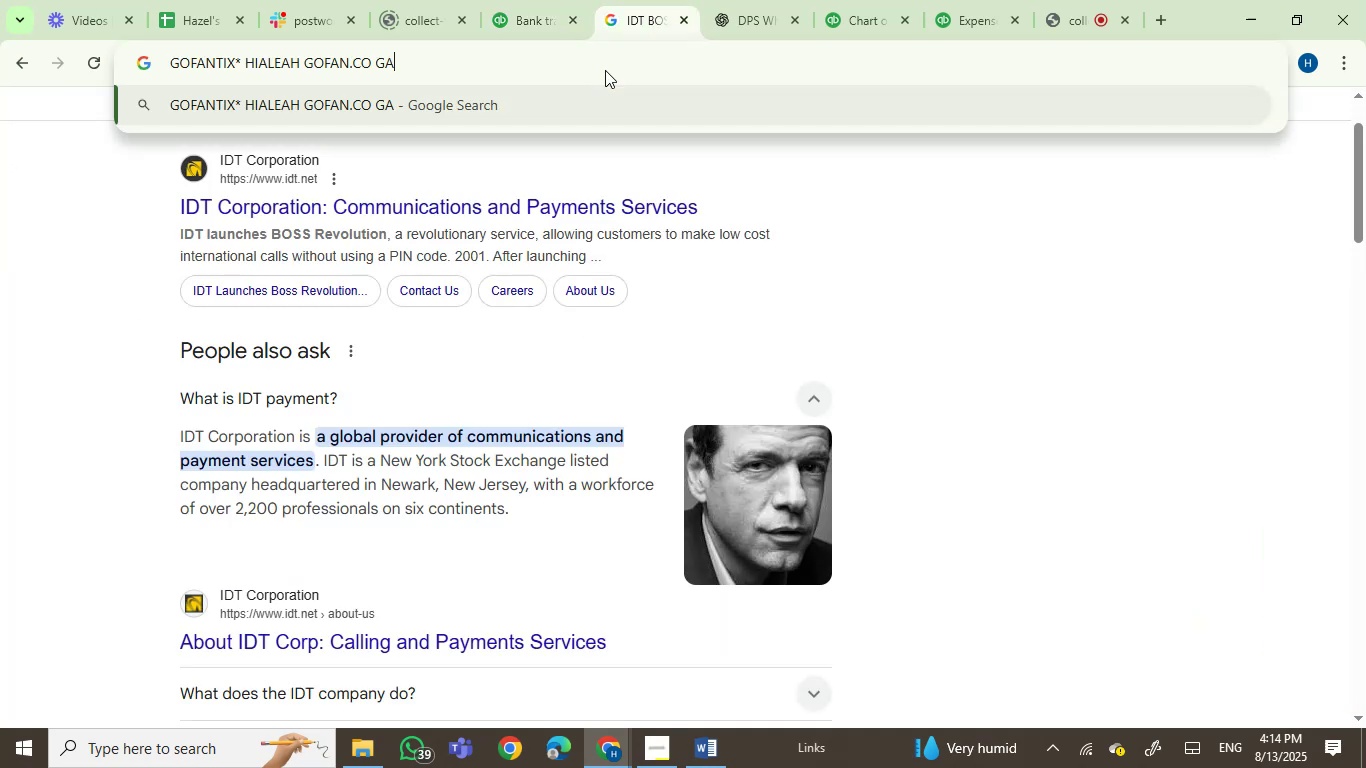 
key(Enter)
 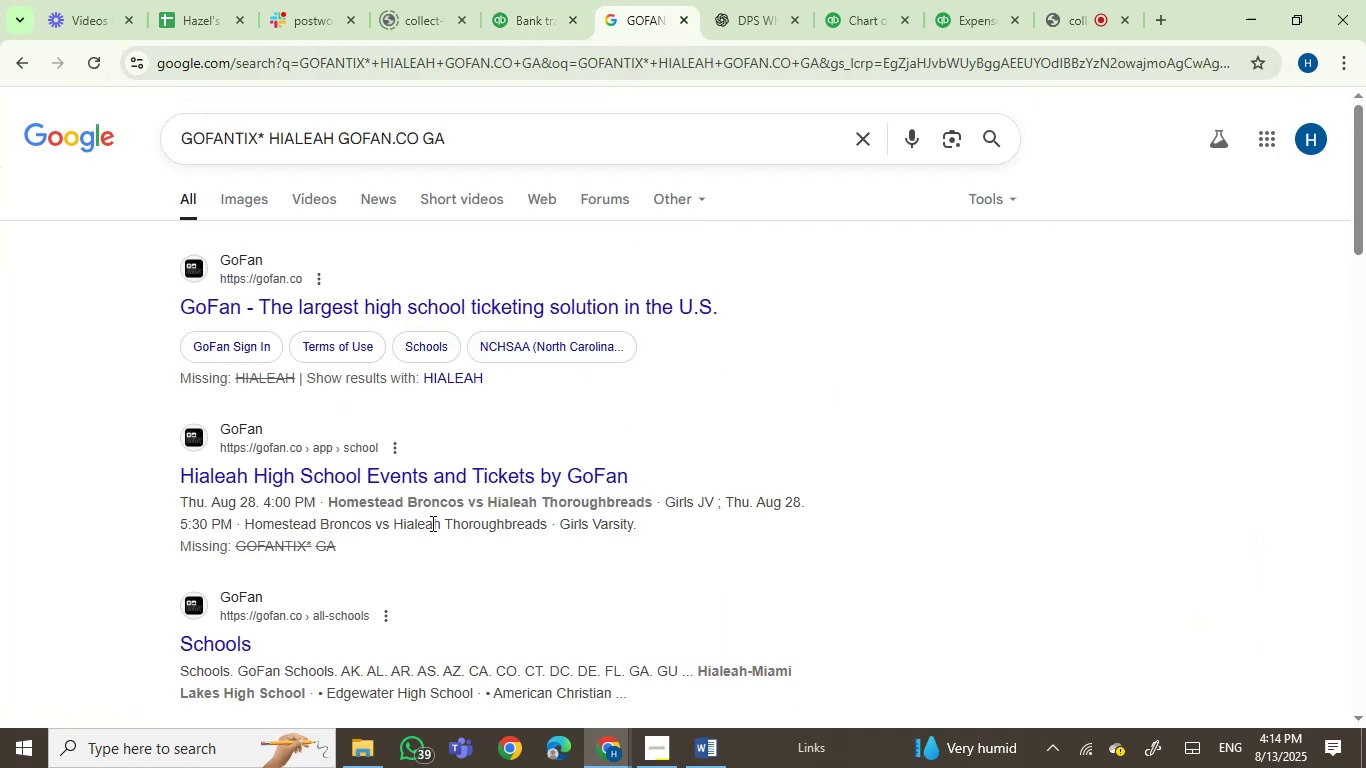 
wait(11.46)
 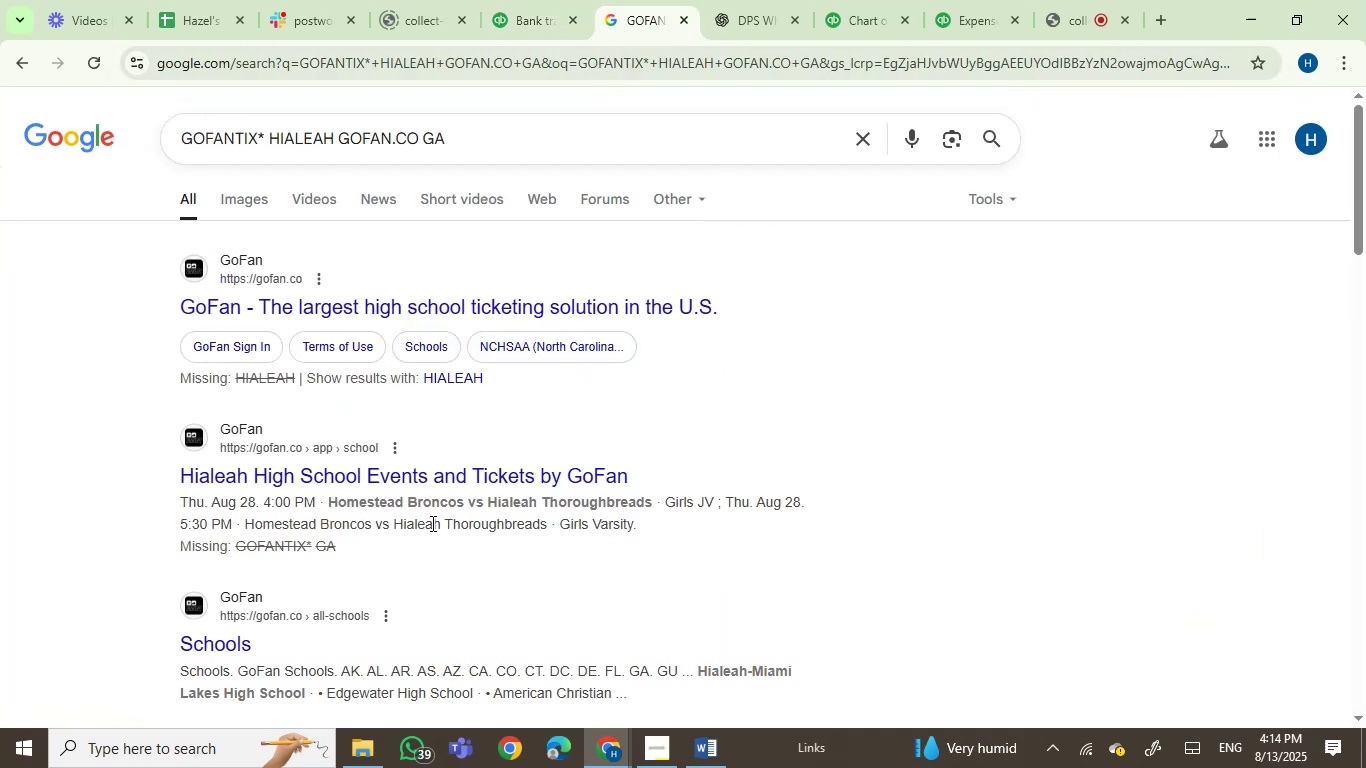 
left_click([519, 13])
 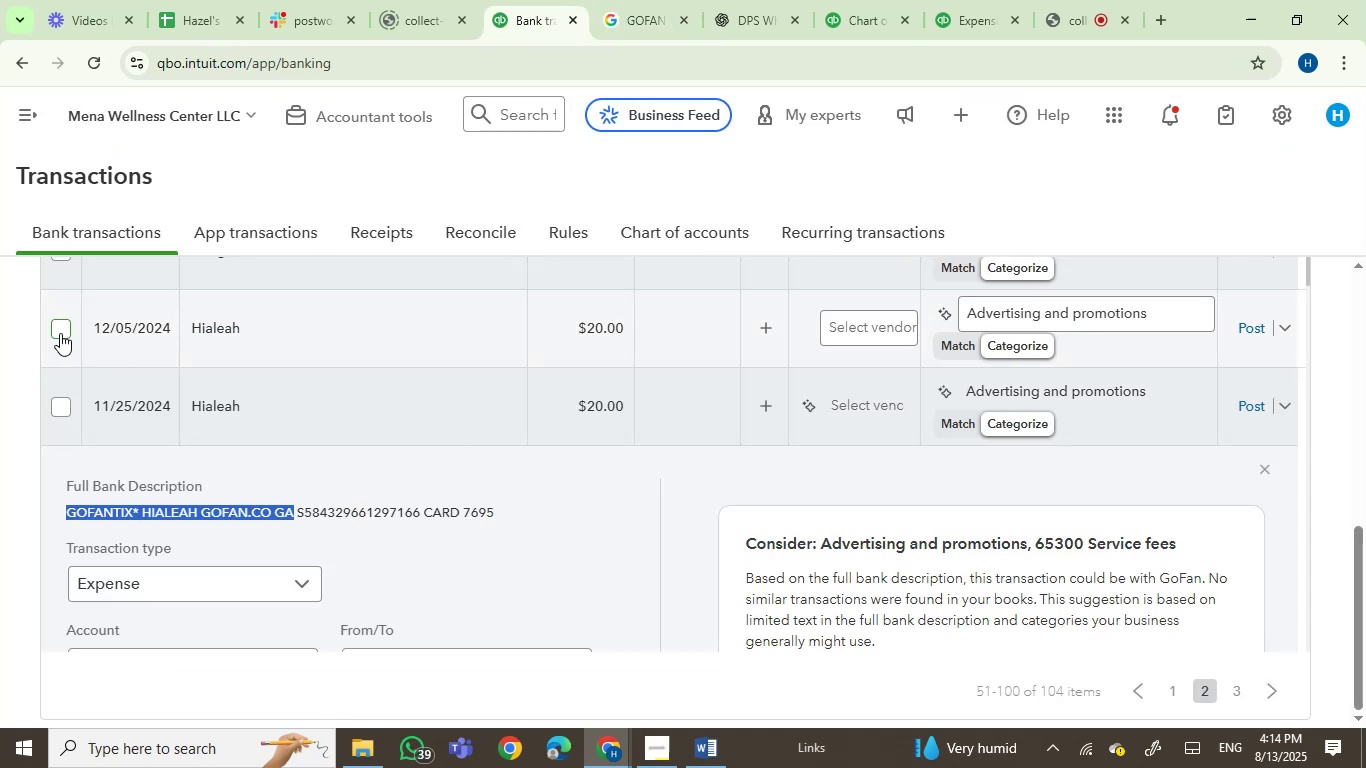 
left_click([57, 403])
 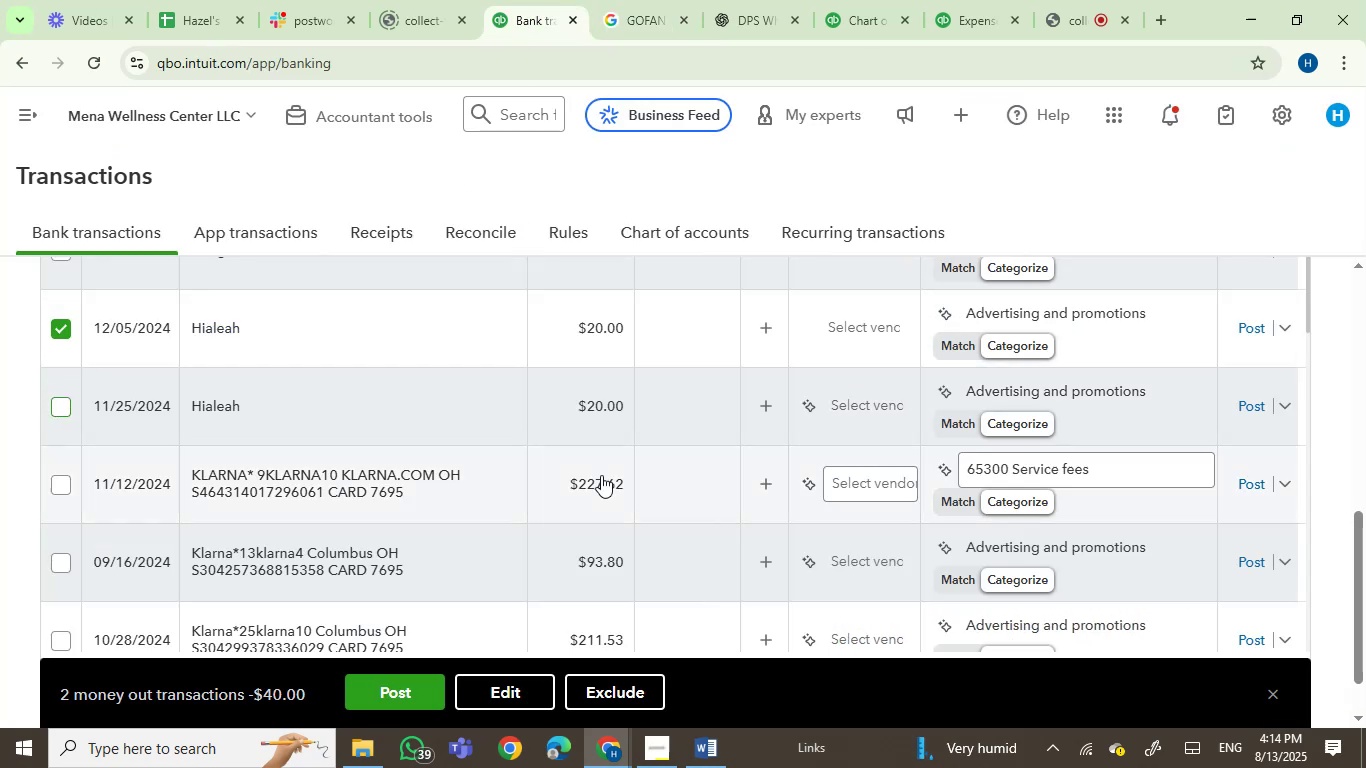 
scroll: coordinate [603, 477], scroll_direction: up, amount: 1.0
 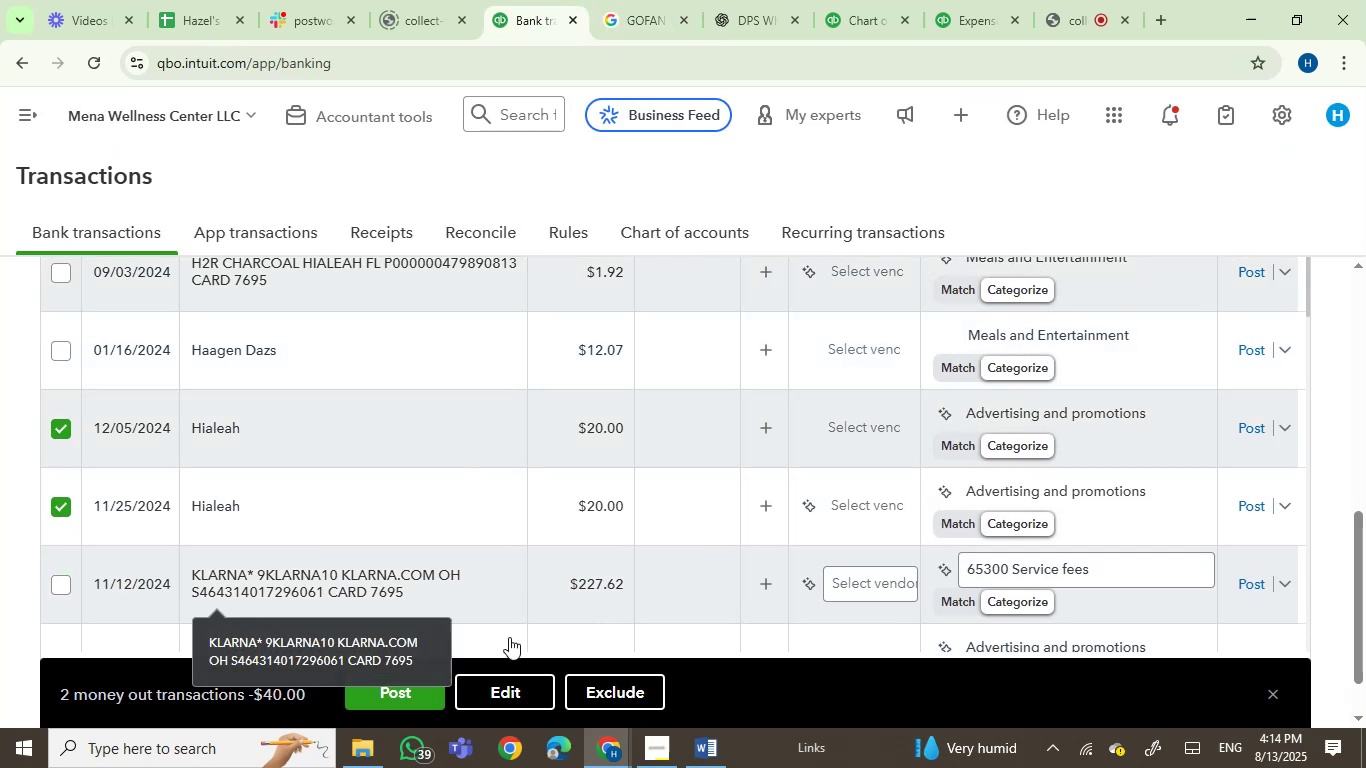 
left_click([512, 685])
 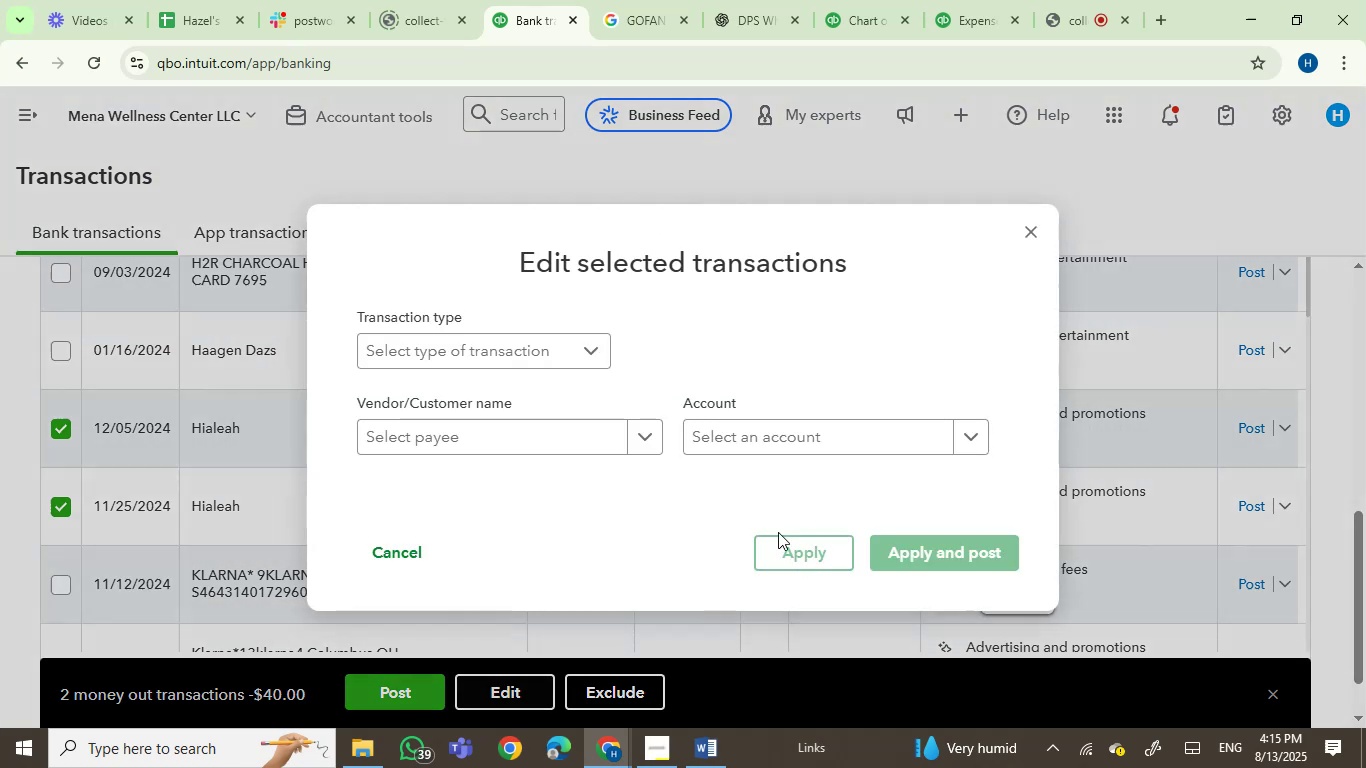 
left_click([756, 445])
 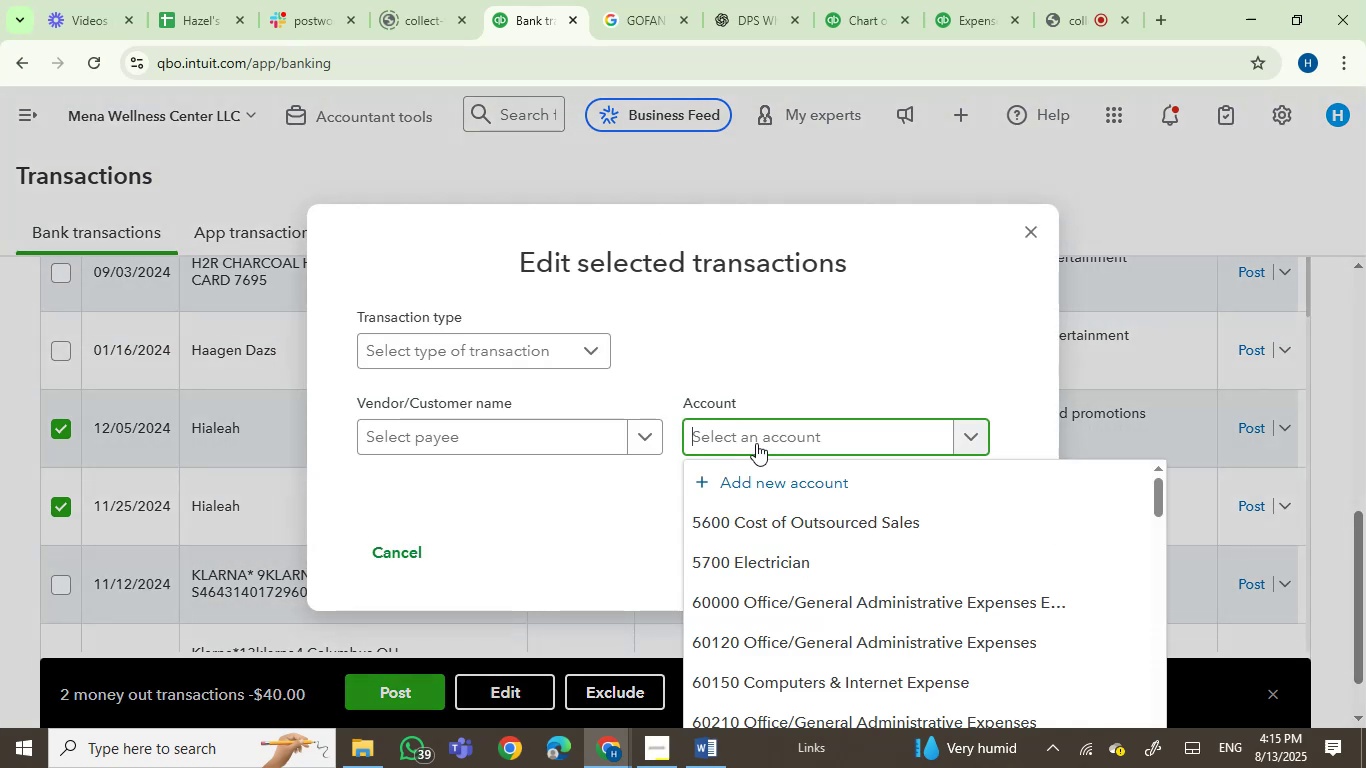 
type(owner)
 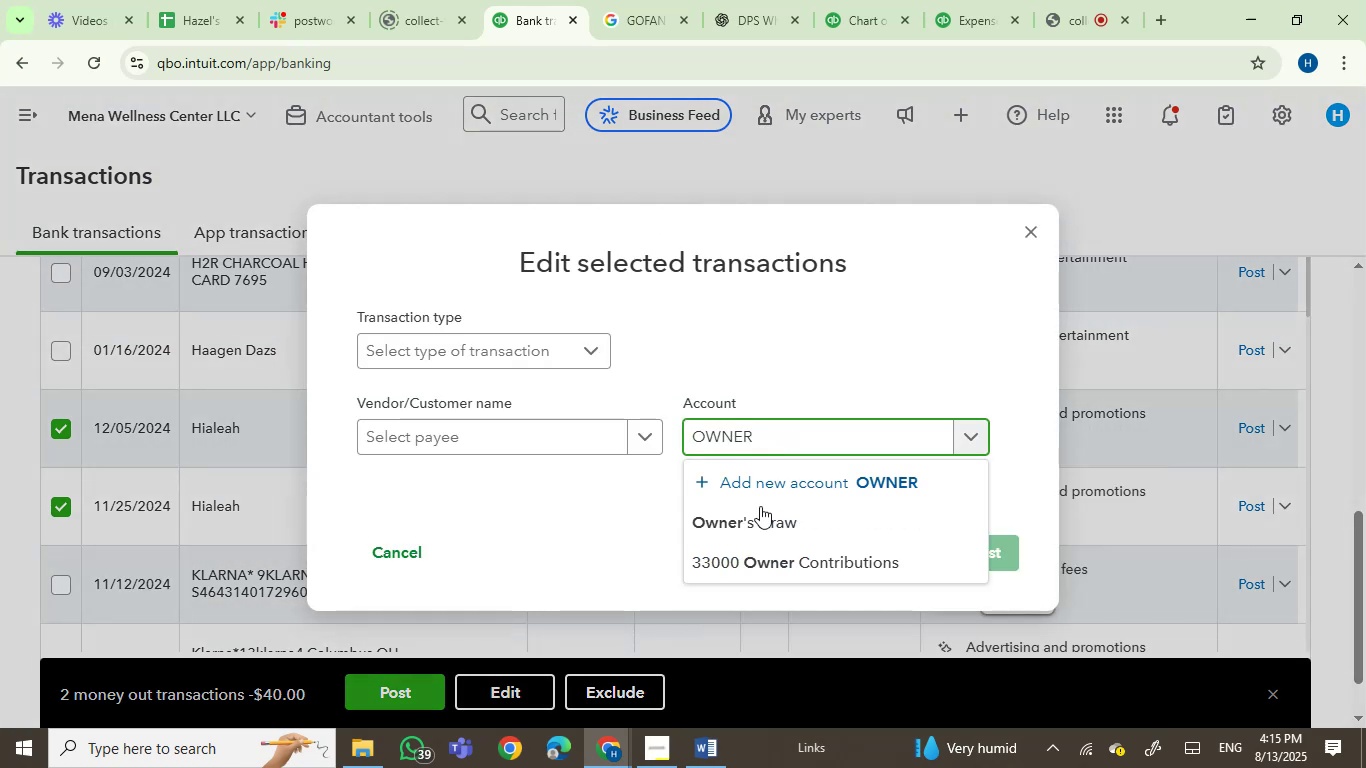 
left_click([774, 528])
 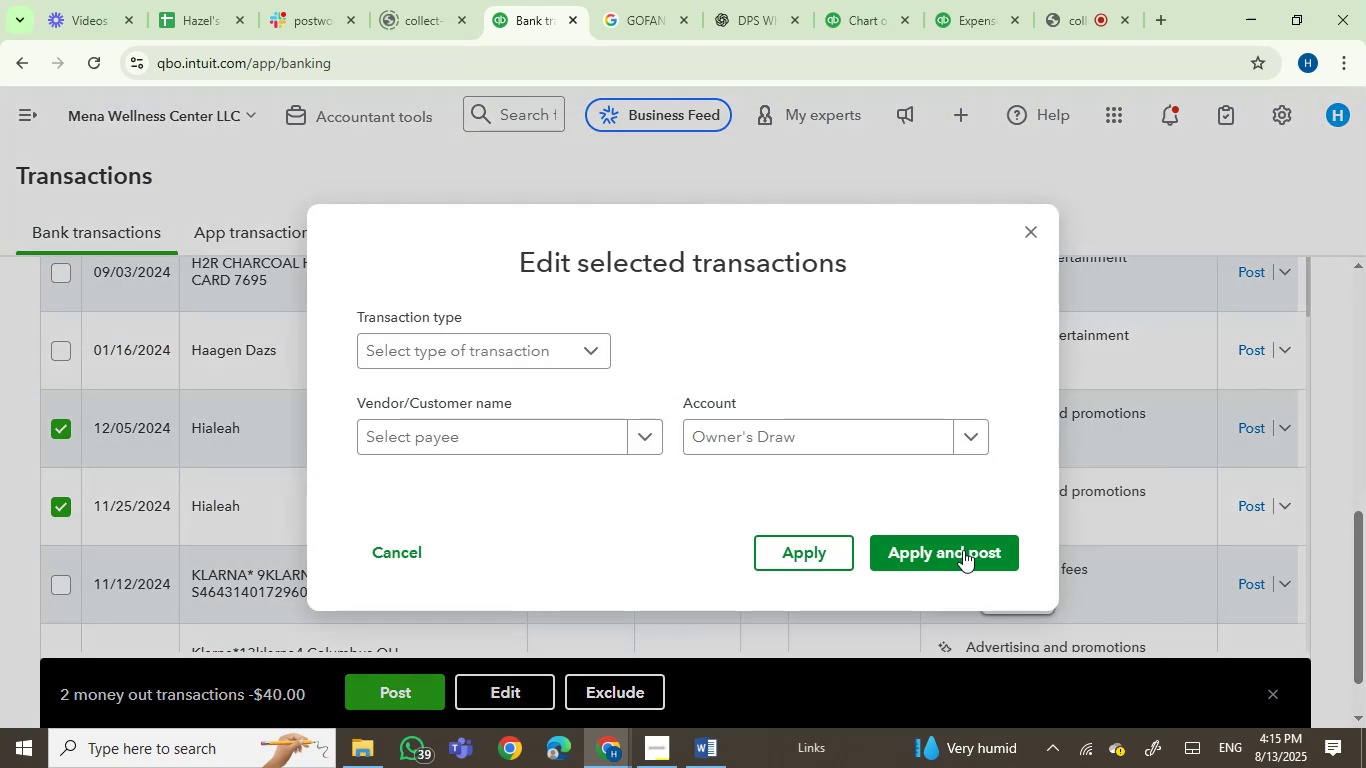 
left_click([958, 557])
 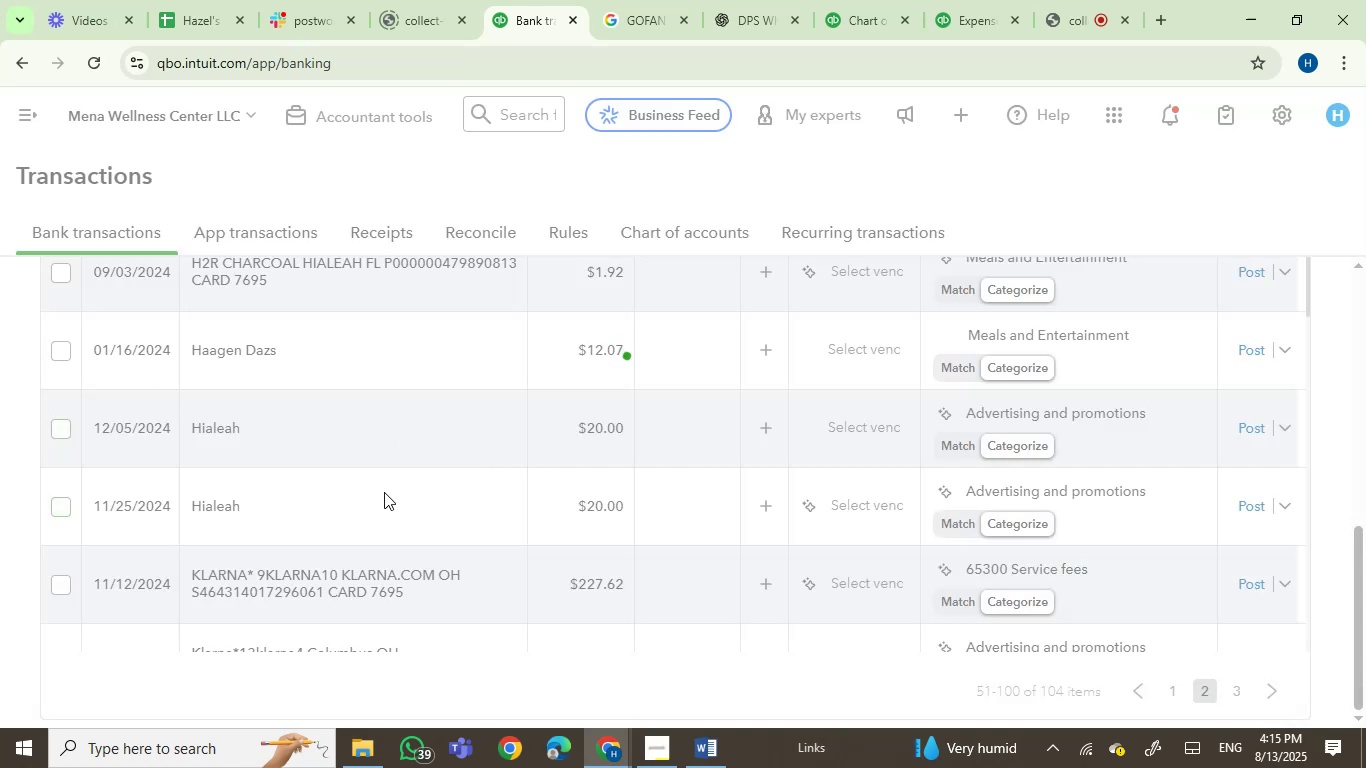 
scroll: coordinate [924, 469], scroll_direction: up, amount: 3.0
 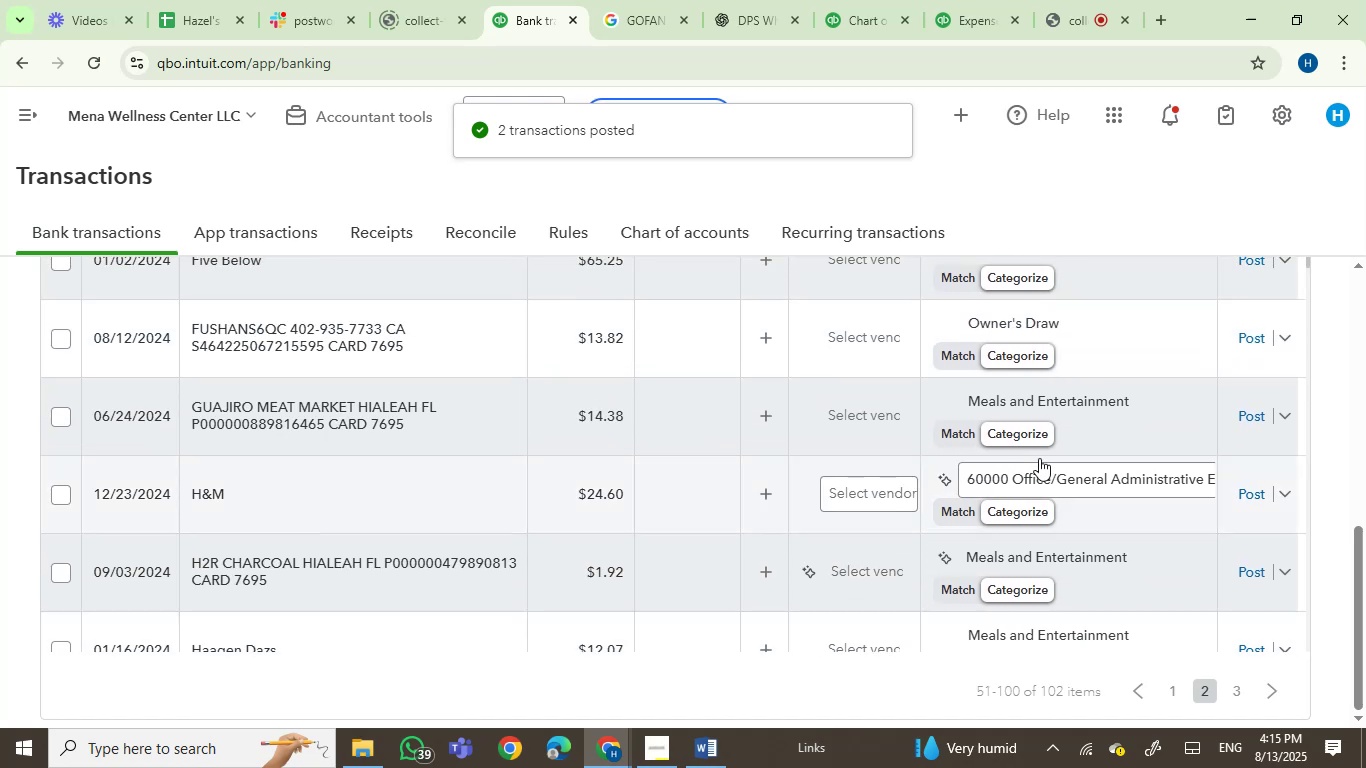 
left_click([1033, 481])
 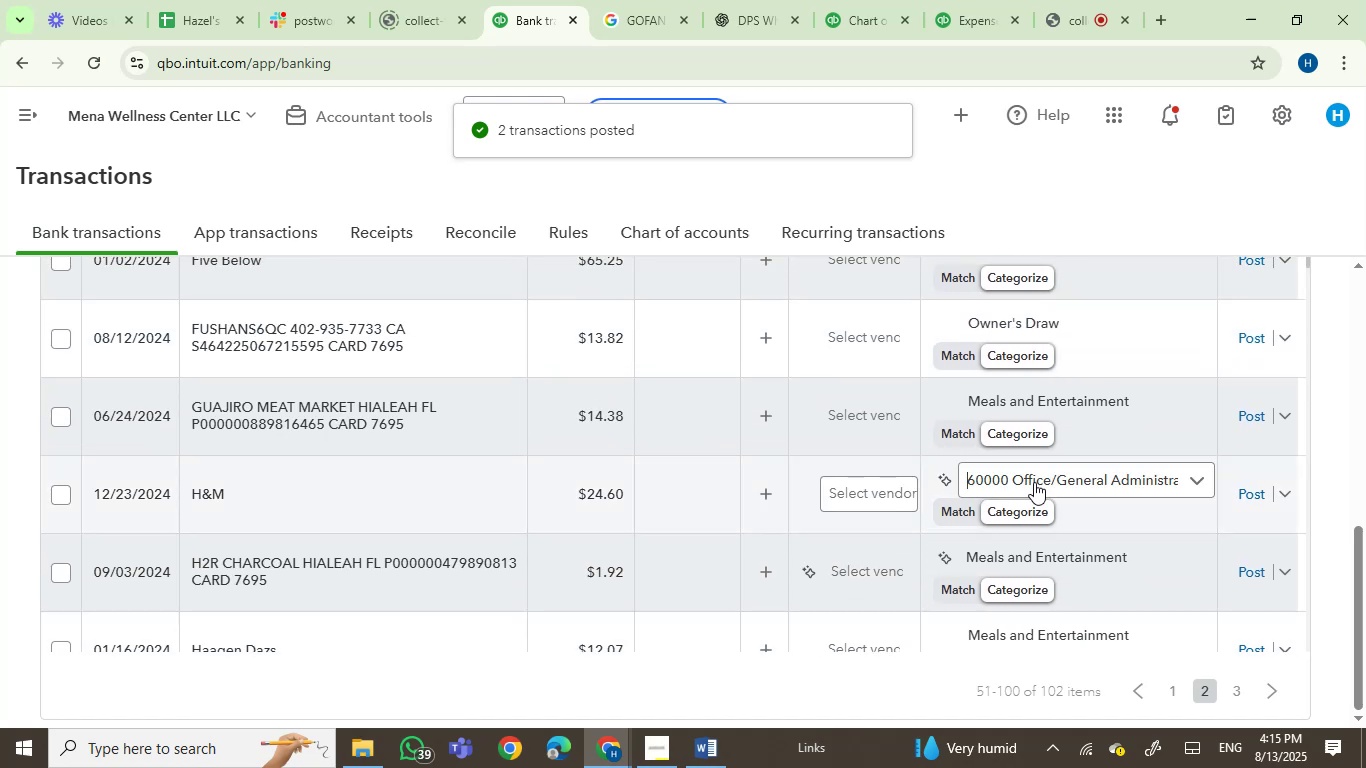 
left_click([1039, 482])
 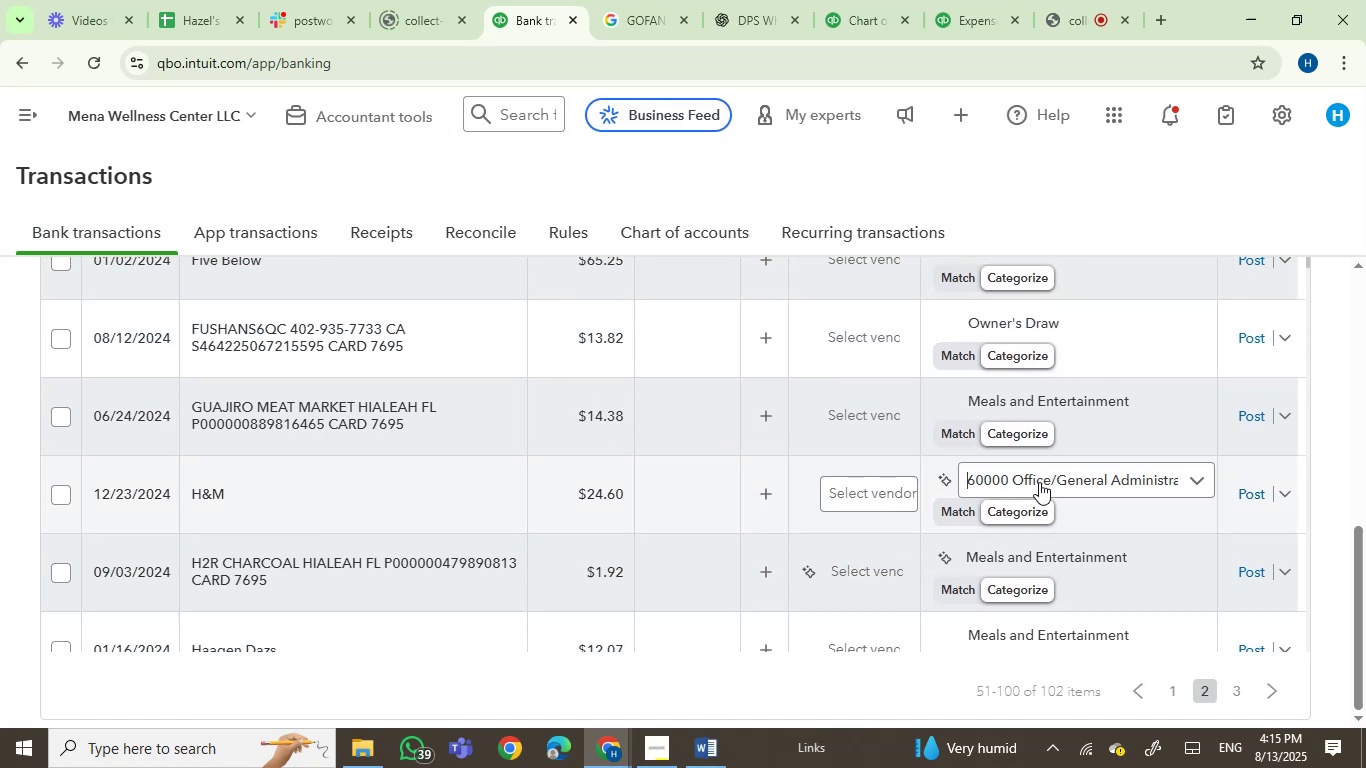 
left_click([1039, 482])
 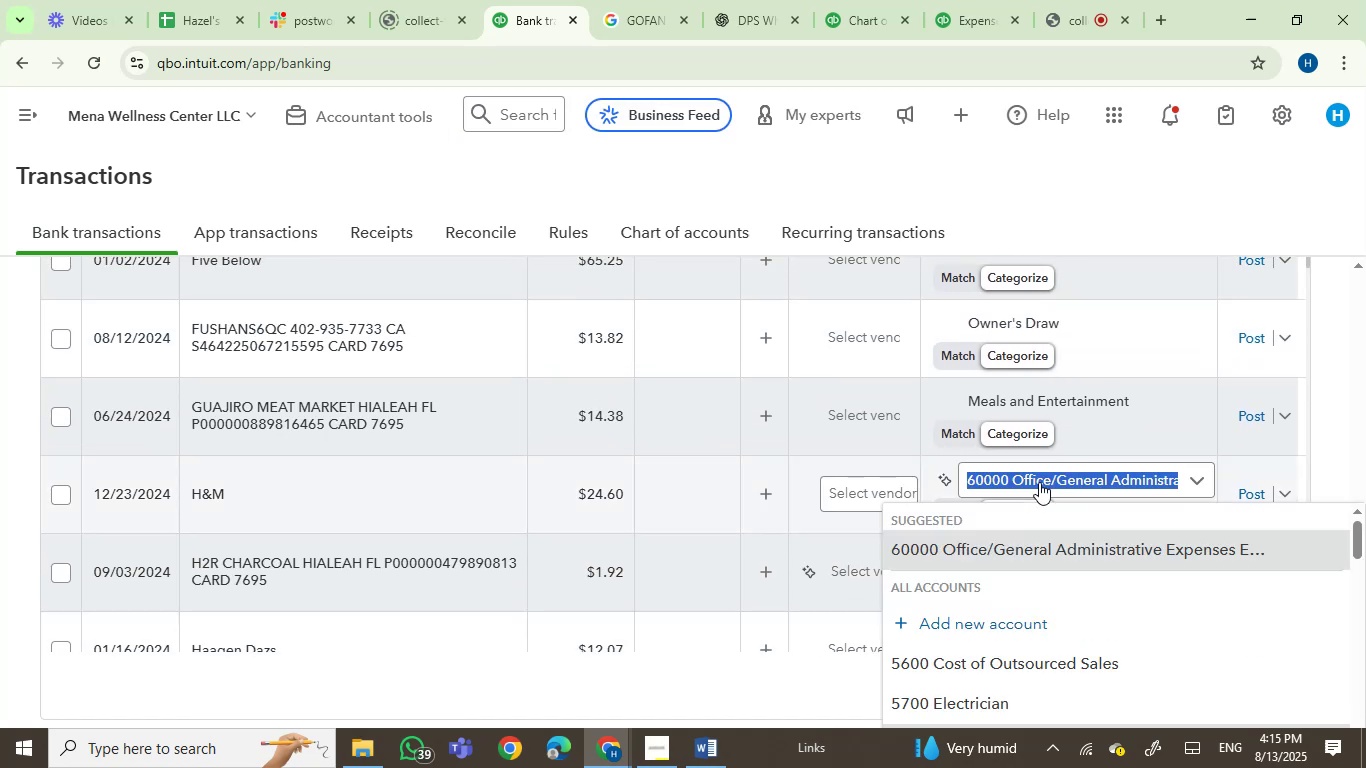 
type(owner)
 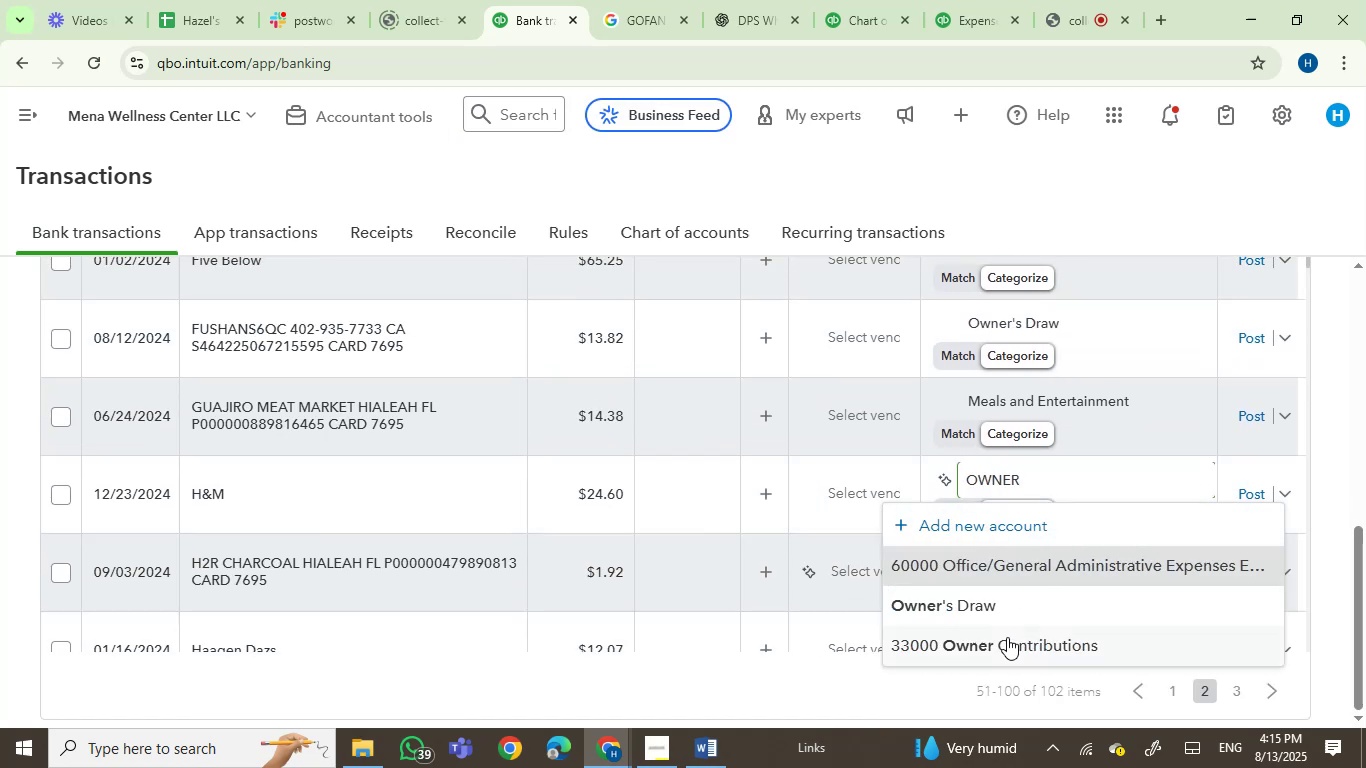 
left_click([1003, 607])
 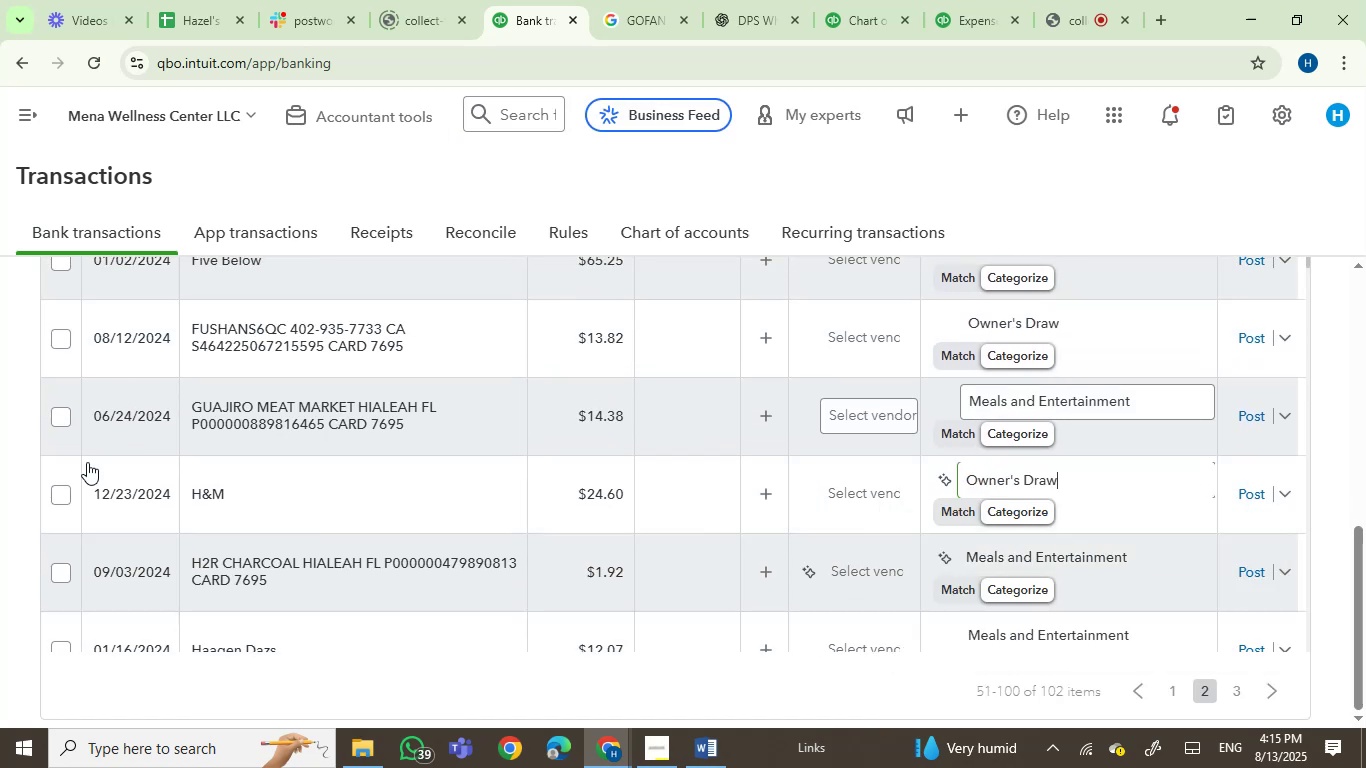 
left_click([63, 493])
 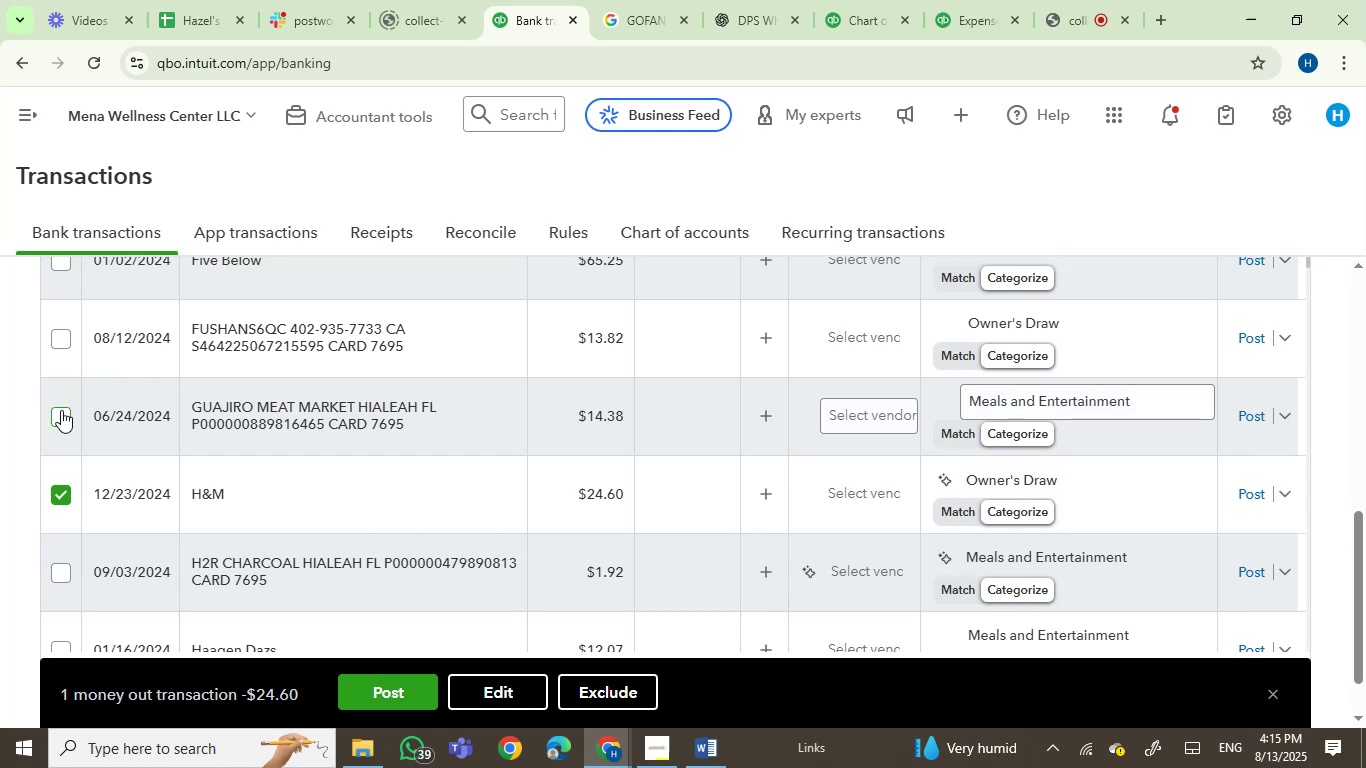 
scroll: coordinate [529, 480], scroll_direction: up, amount: 2.0
 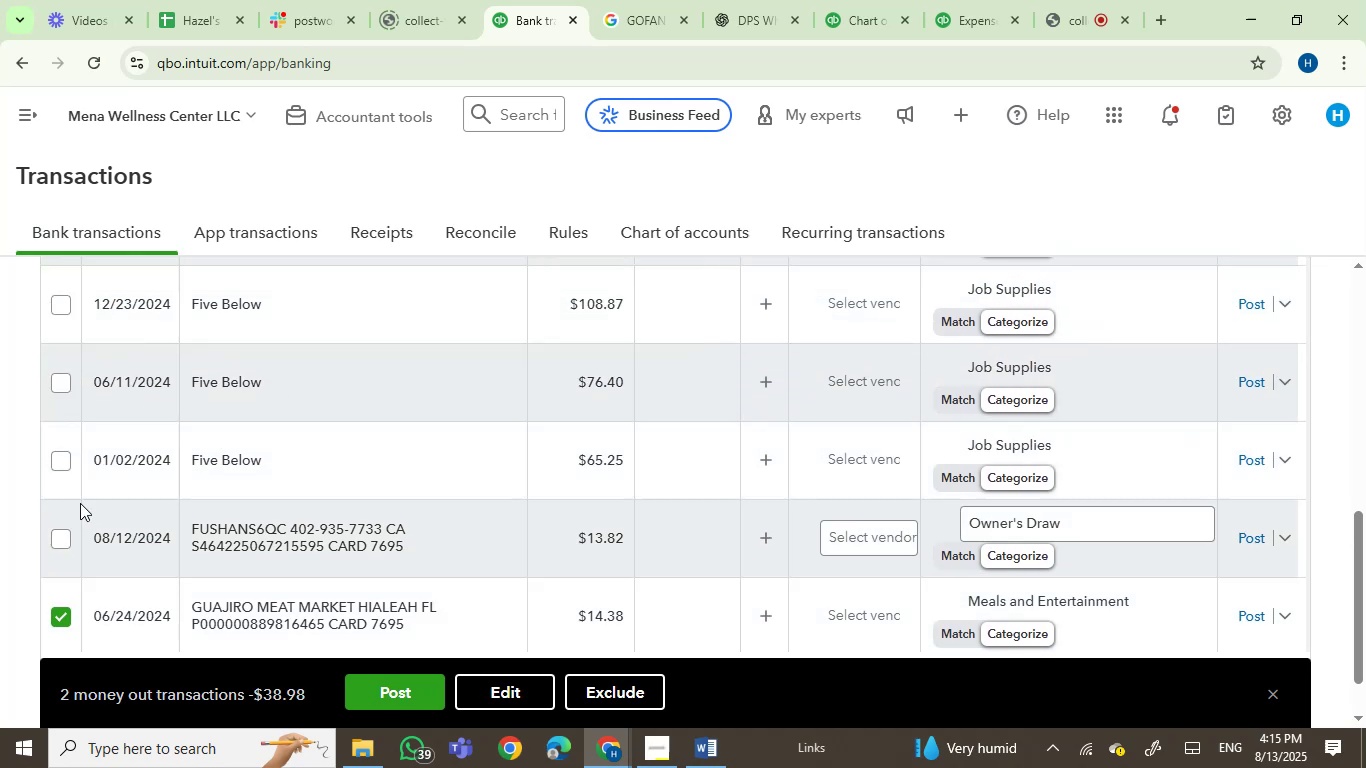 
left_click([53, 463])
 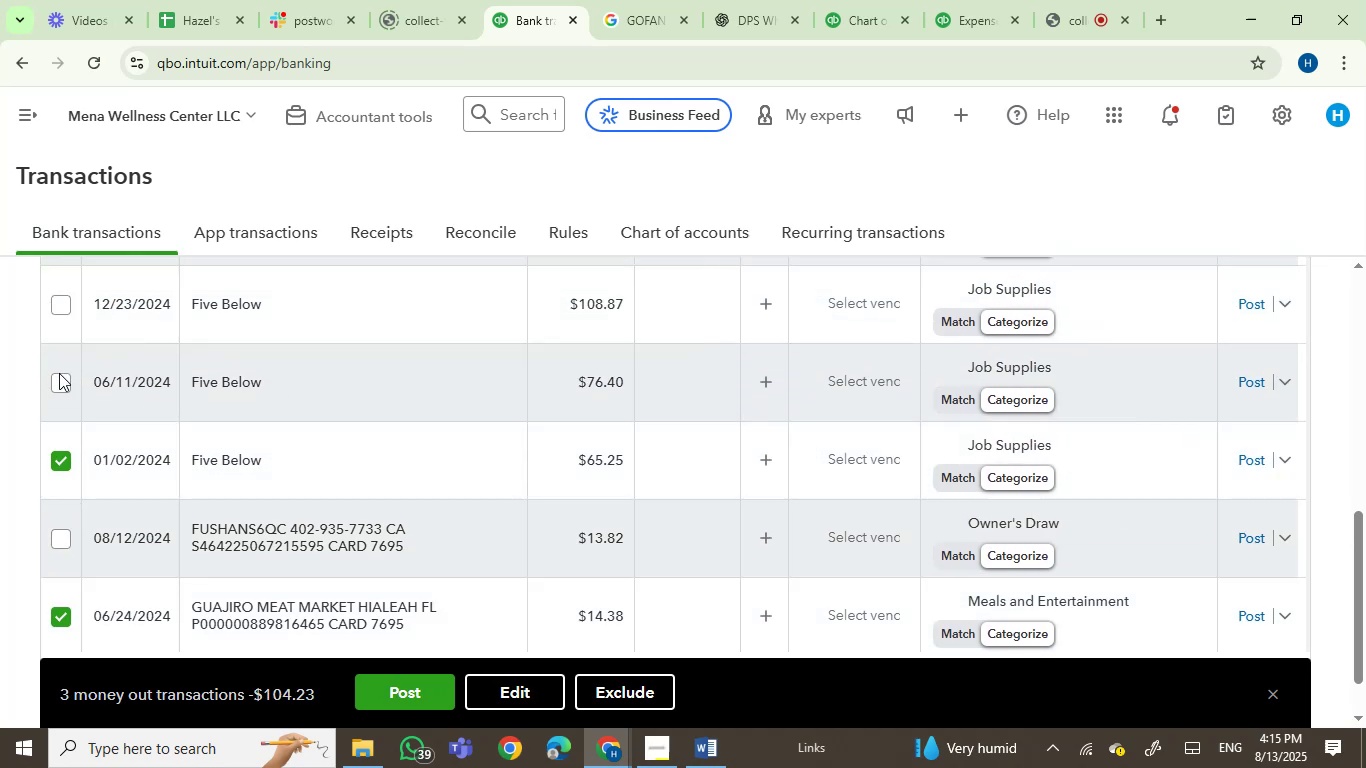 
left_click([59, 379])
 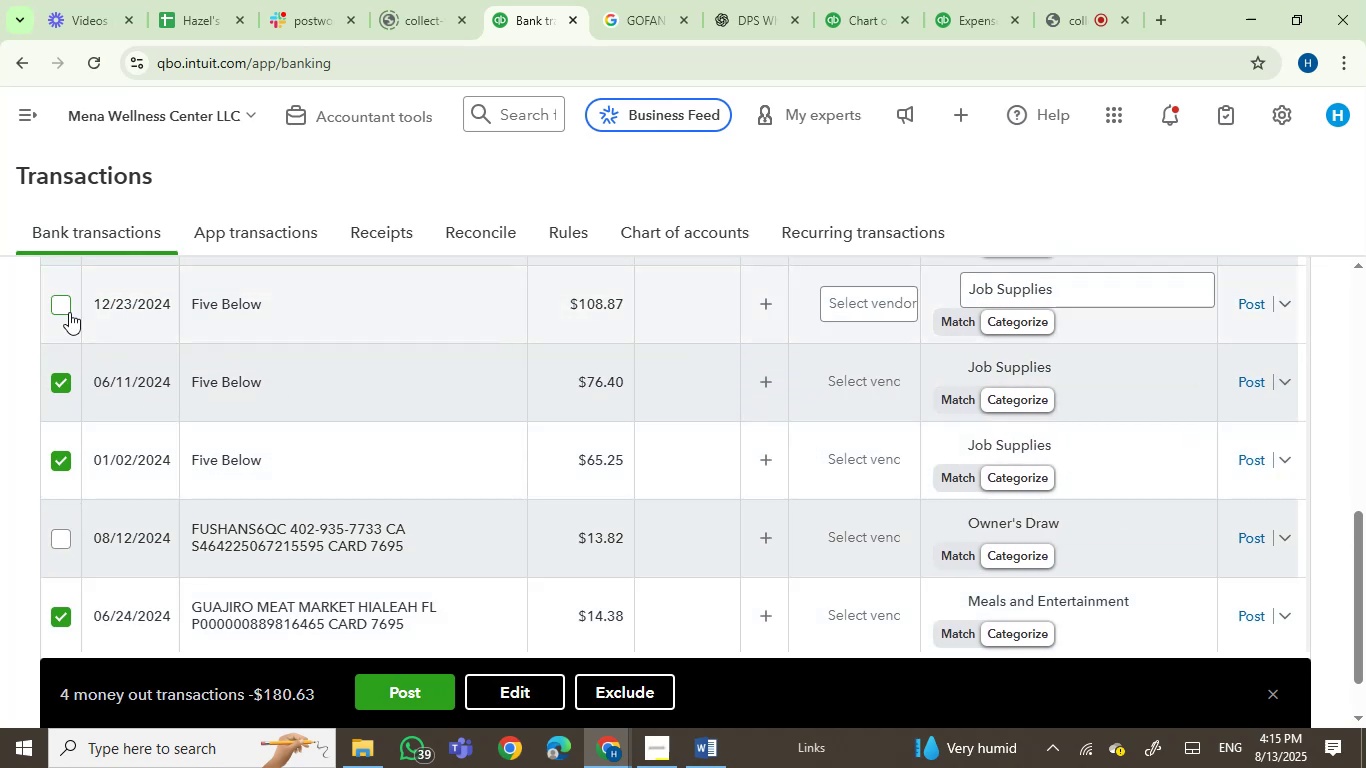 
left_click([56, 305])
 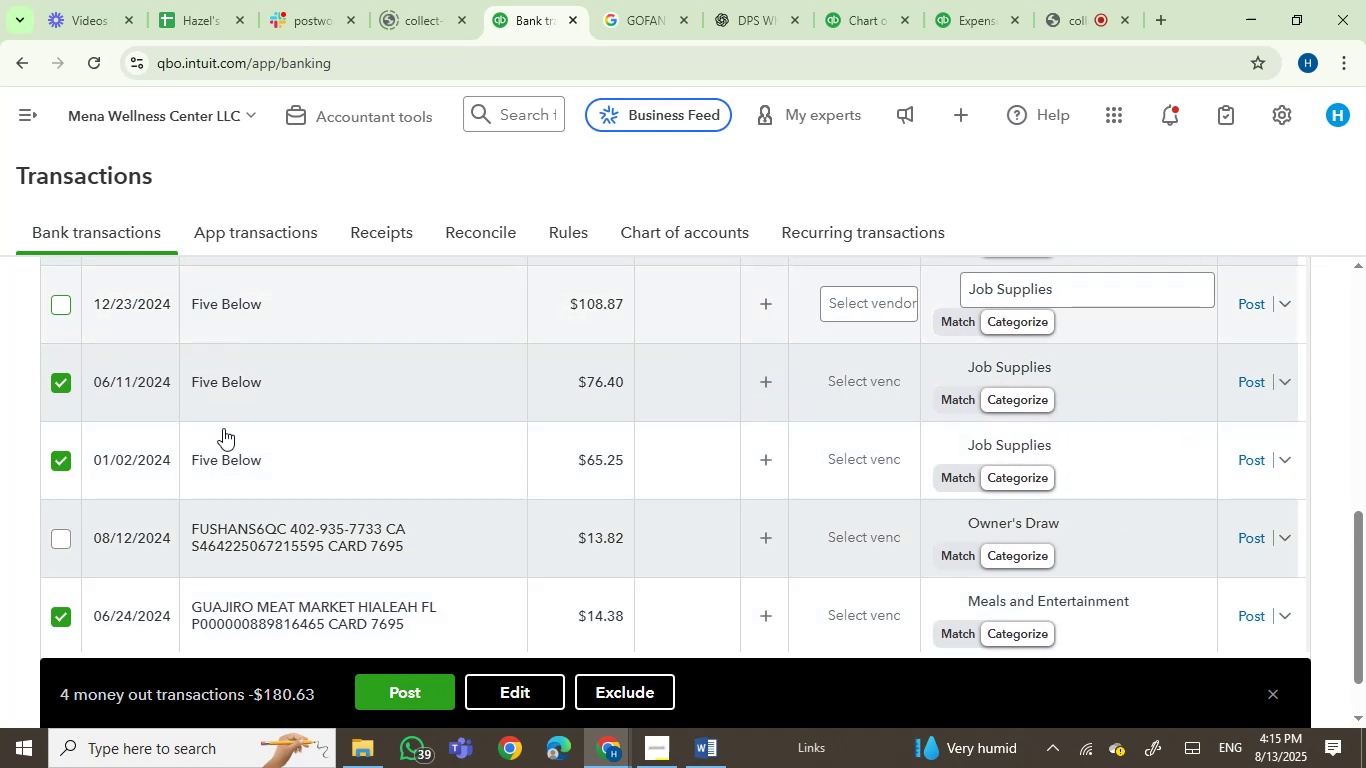 
scroll: coordinate [406, 539], scroll_direction: up, amount: 3.0
 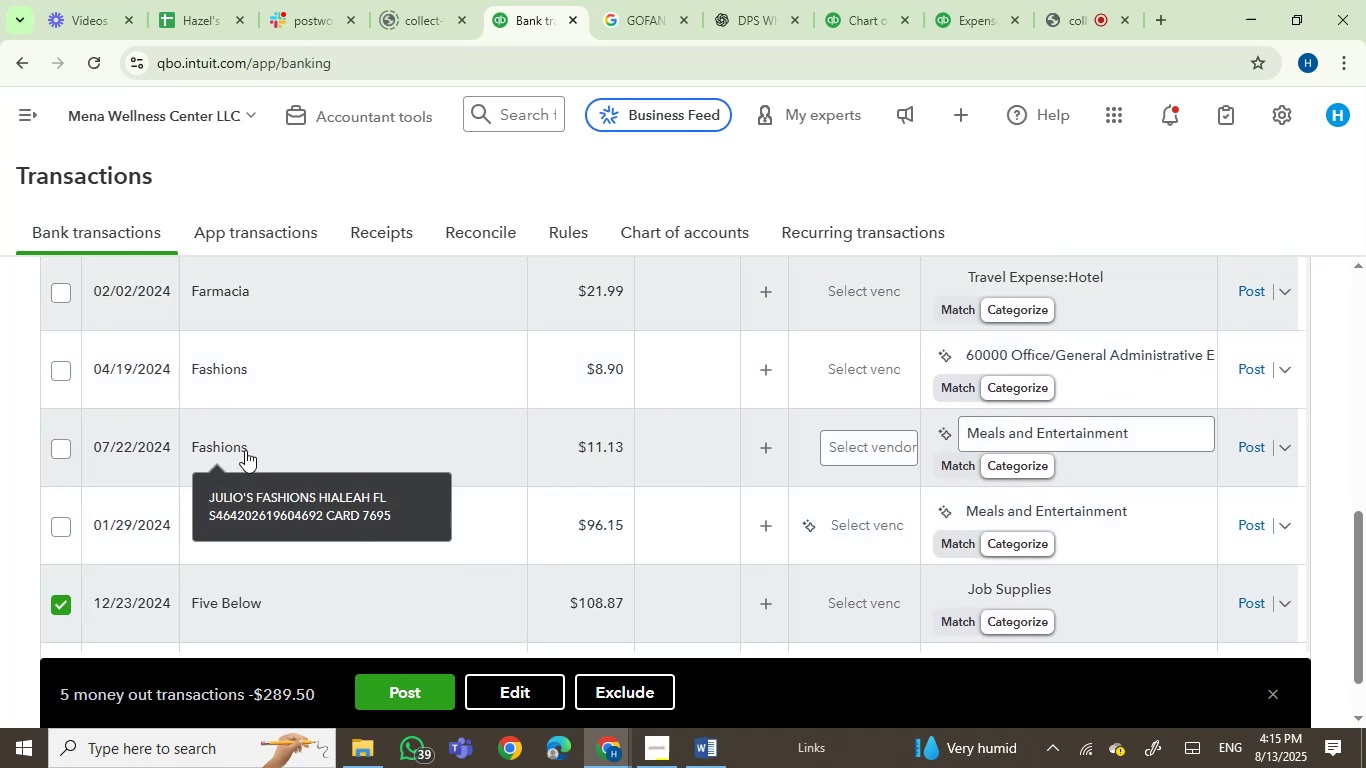 
left_click([245, 450])
 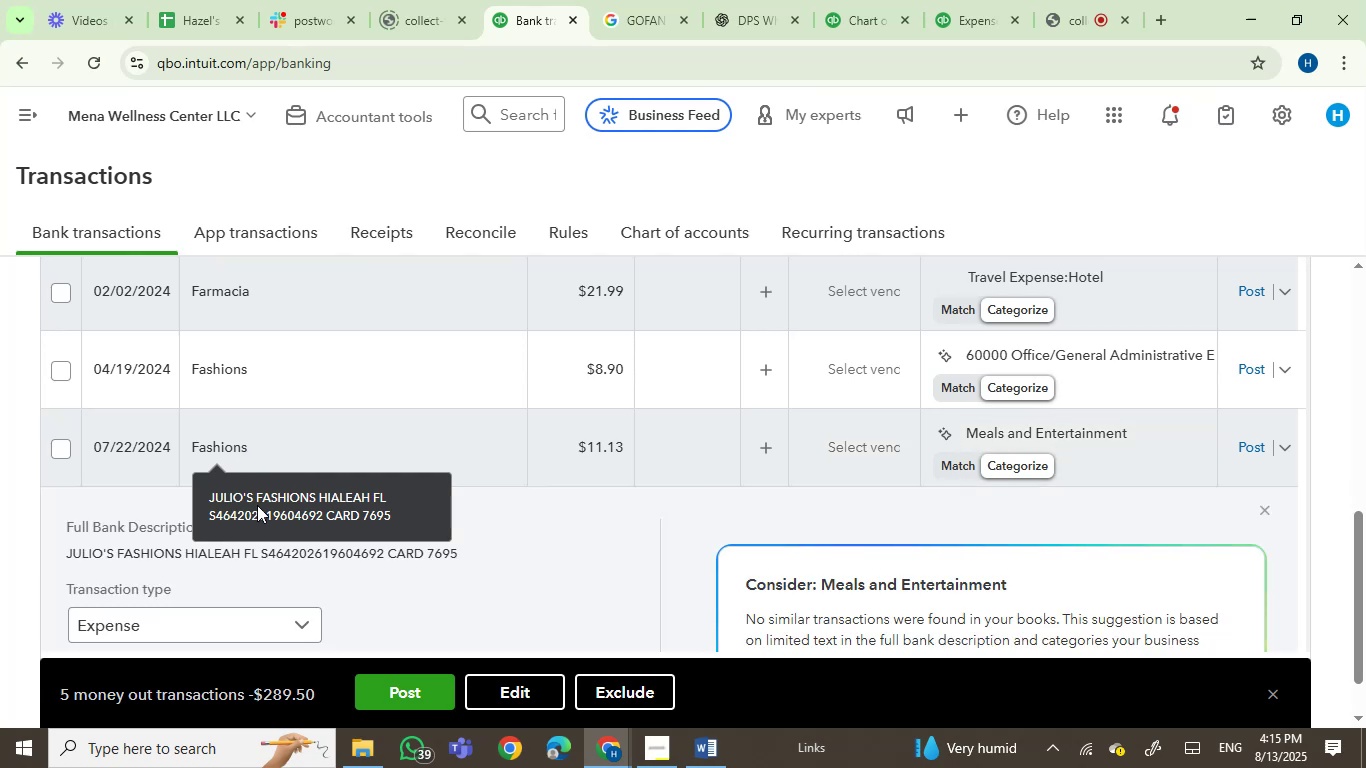 
left_click([95, 555])
 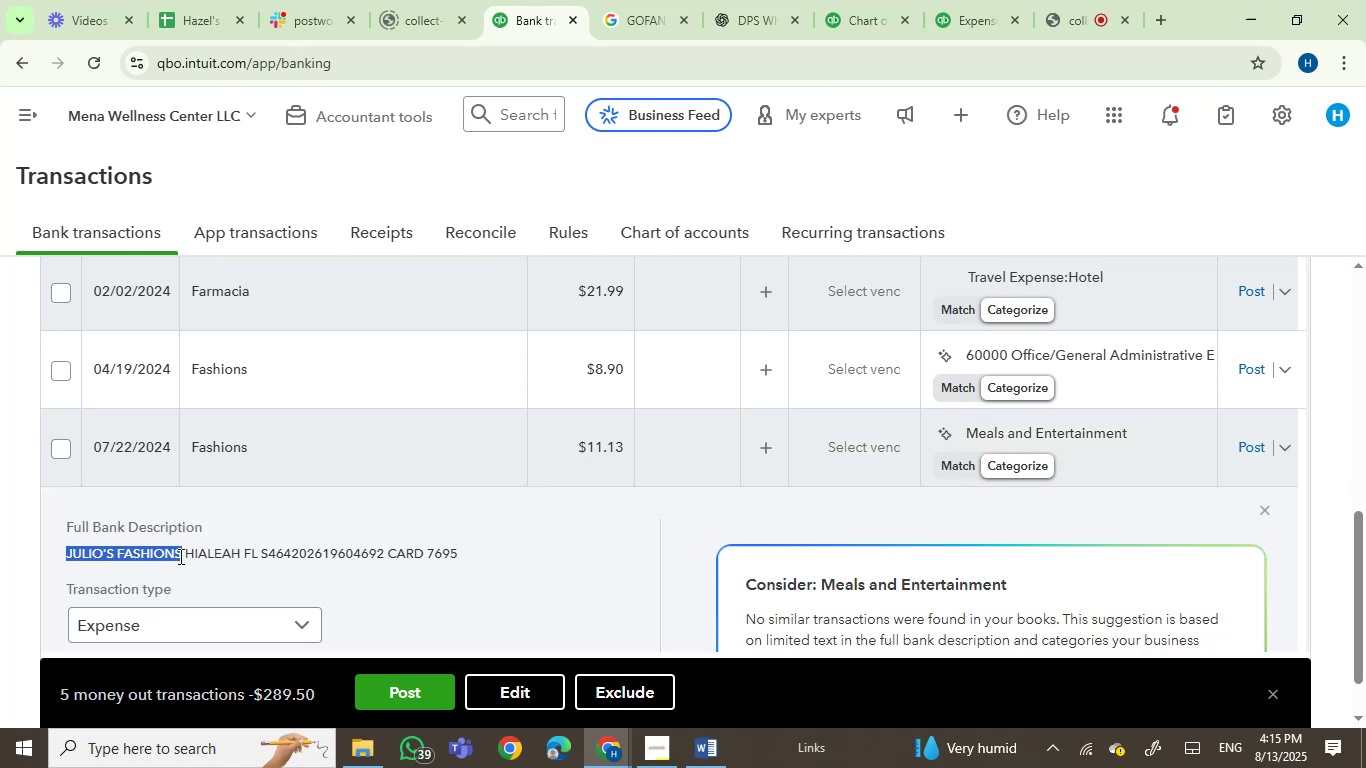 
key(Control+C)
 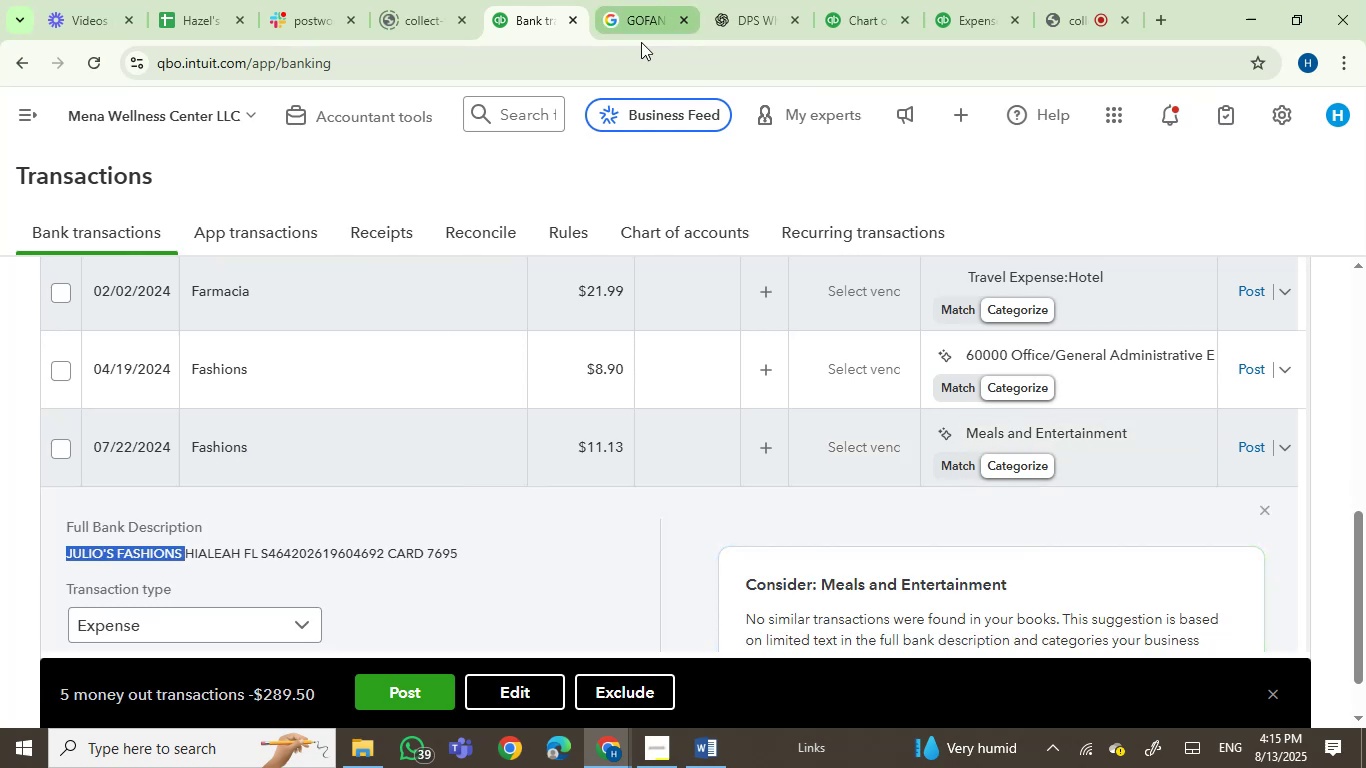 
key(Control+ControlLeft)
 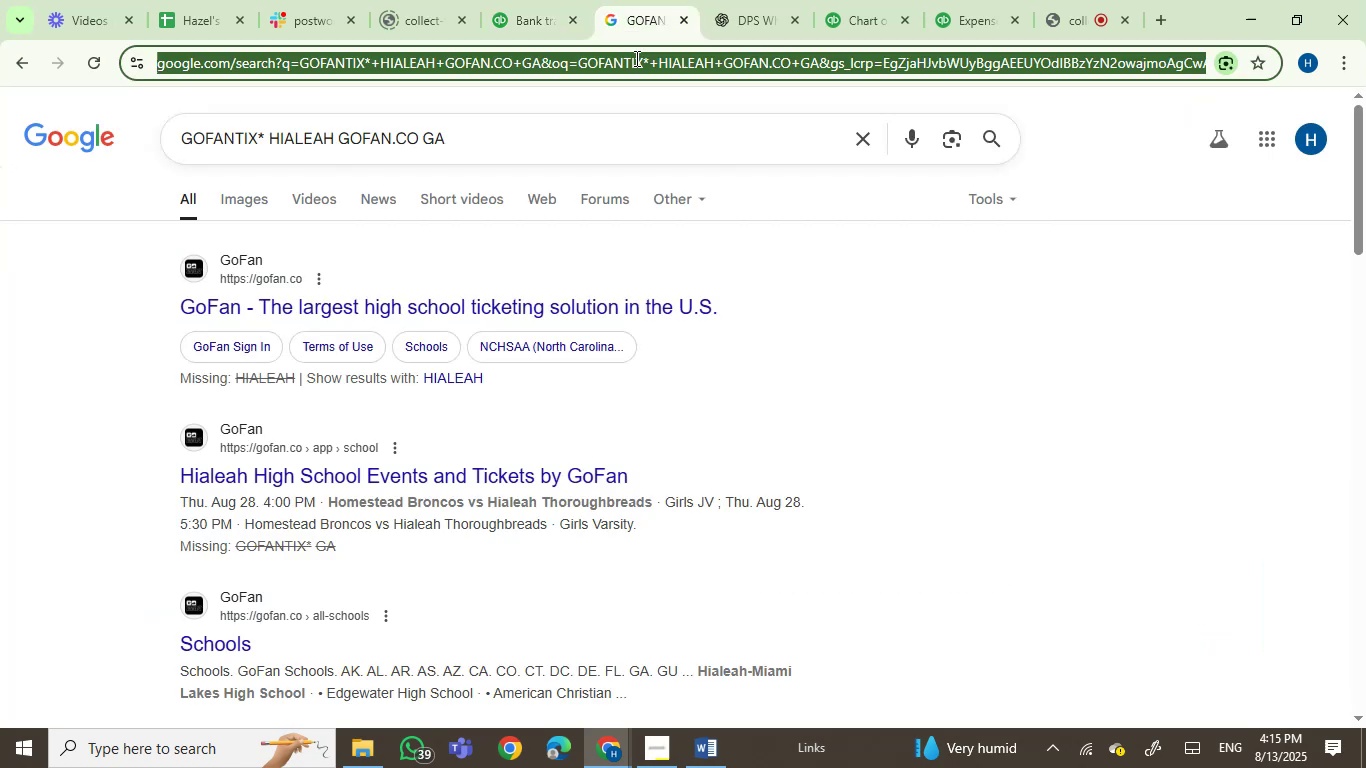 
key(Control+V)
 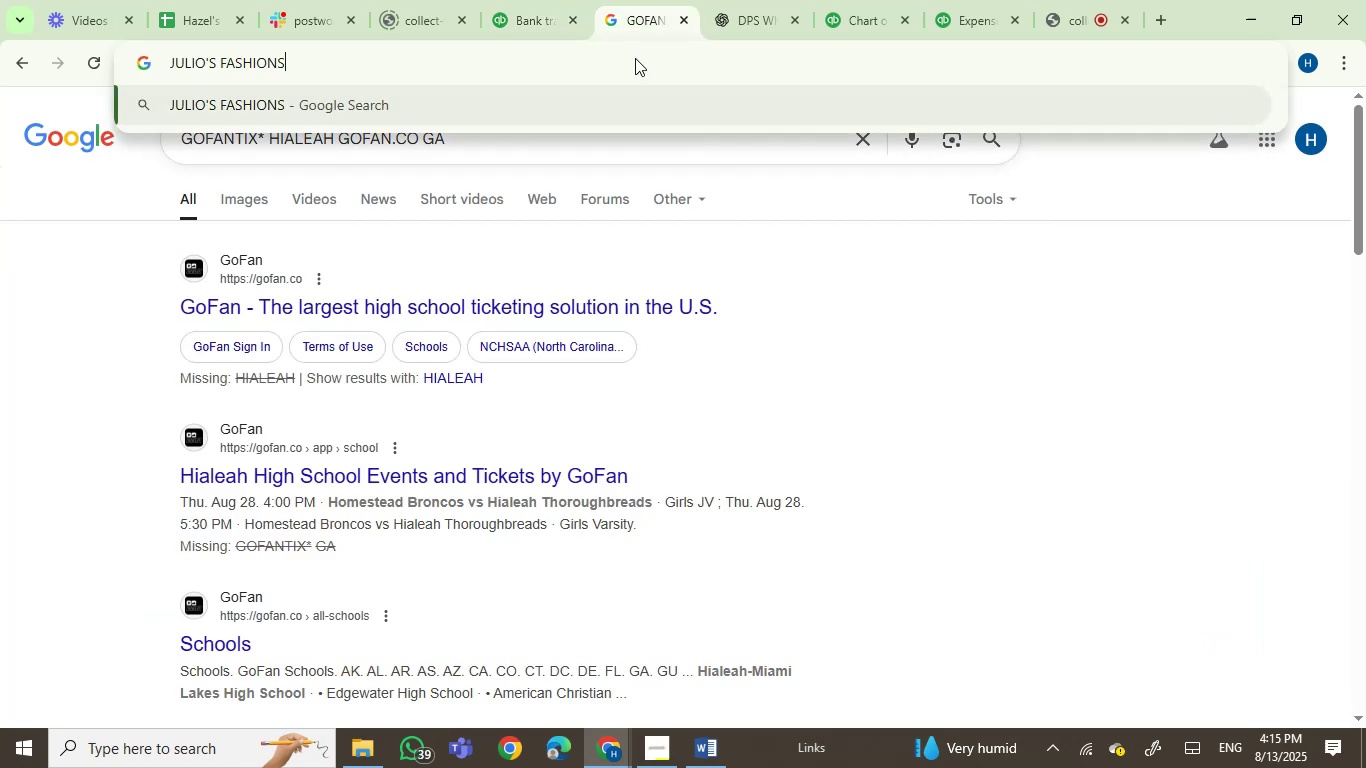 
key(Enter)
 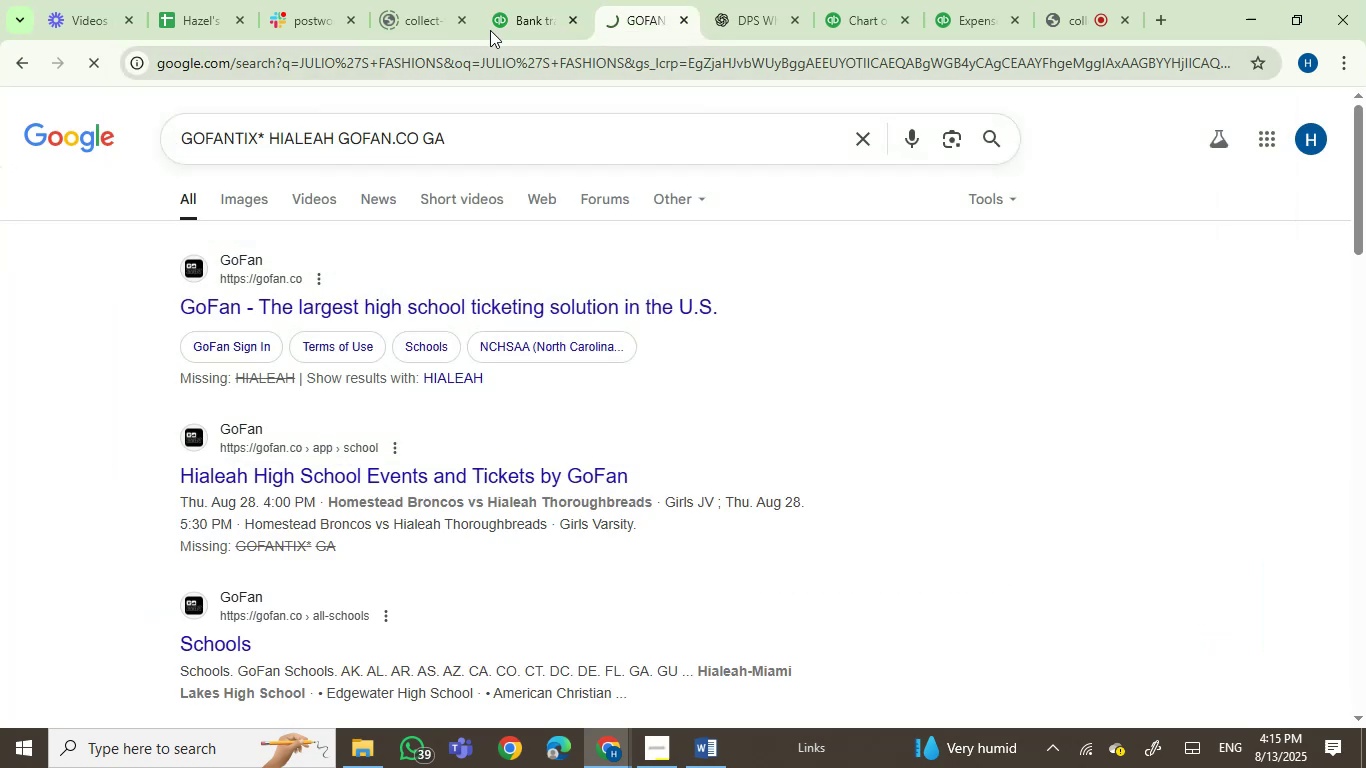 
left_click([515, 20])
 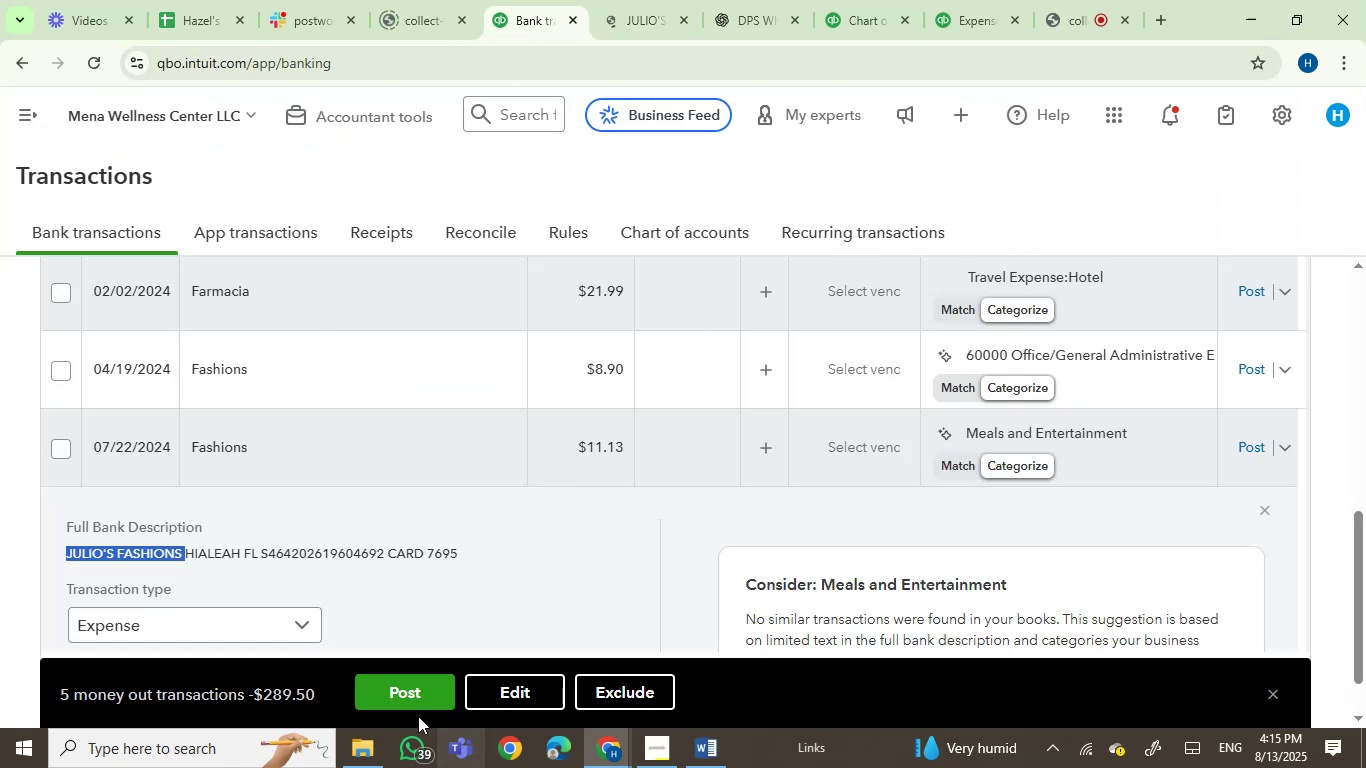 
left_click([418, 703])
 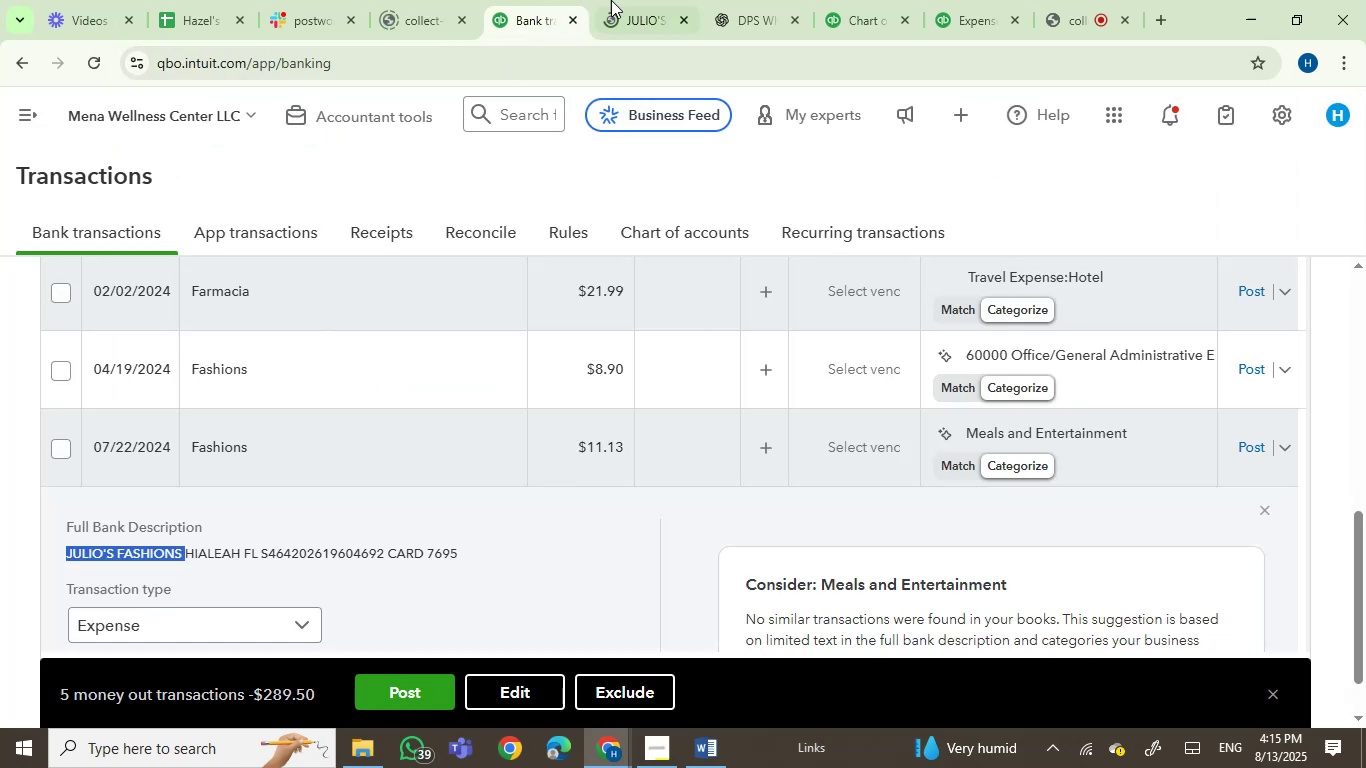 
left_click([653, 0])
 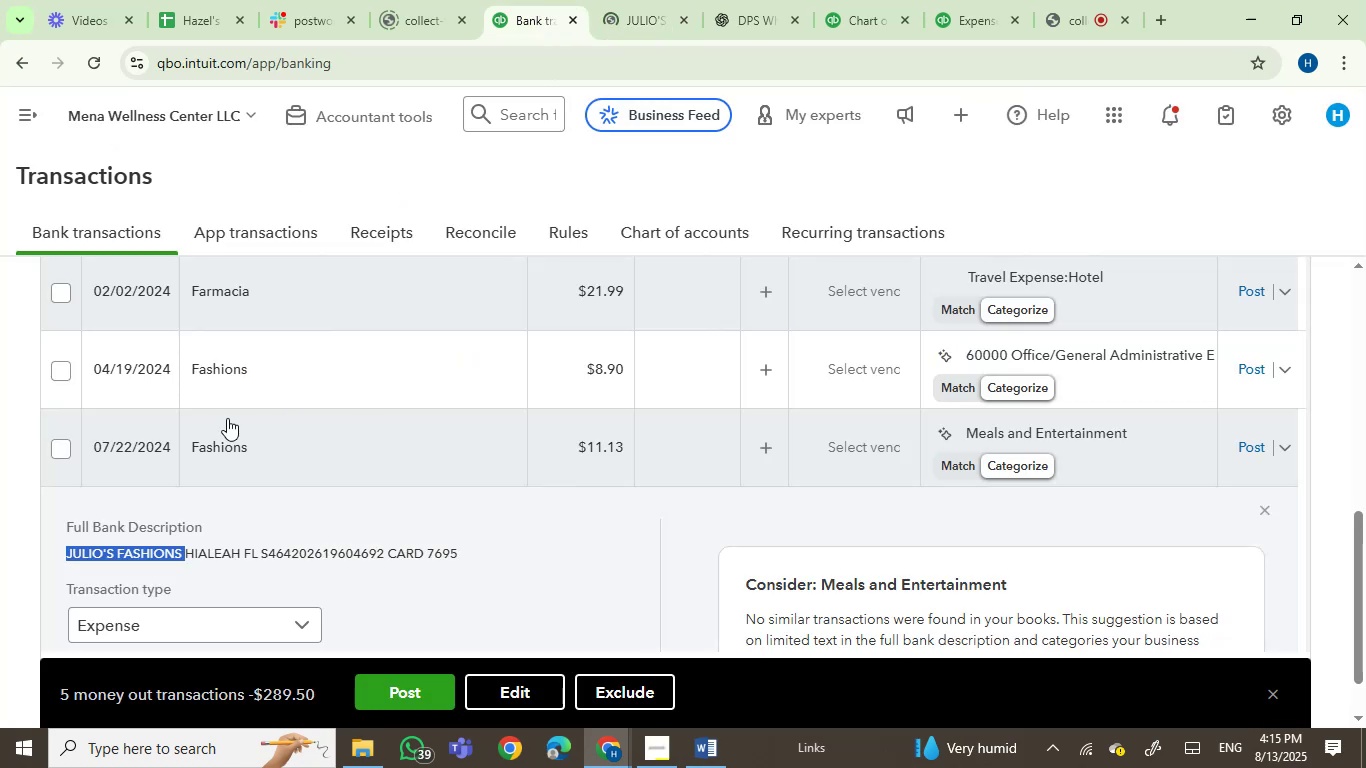 
left_click([372, 686])
 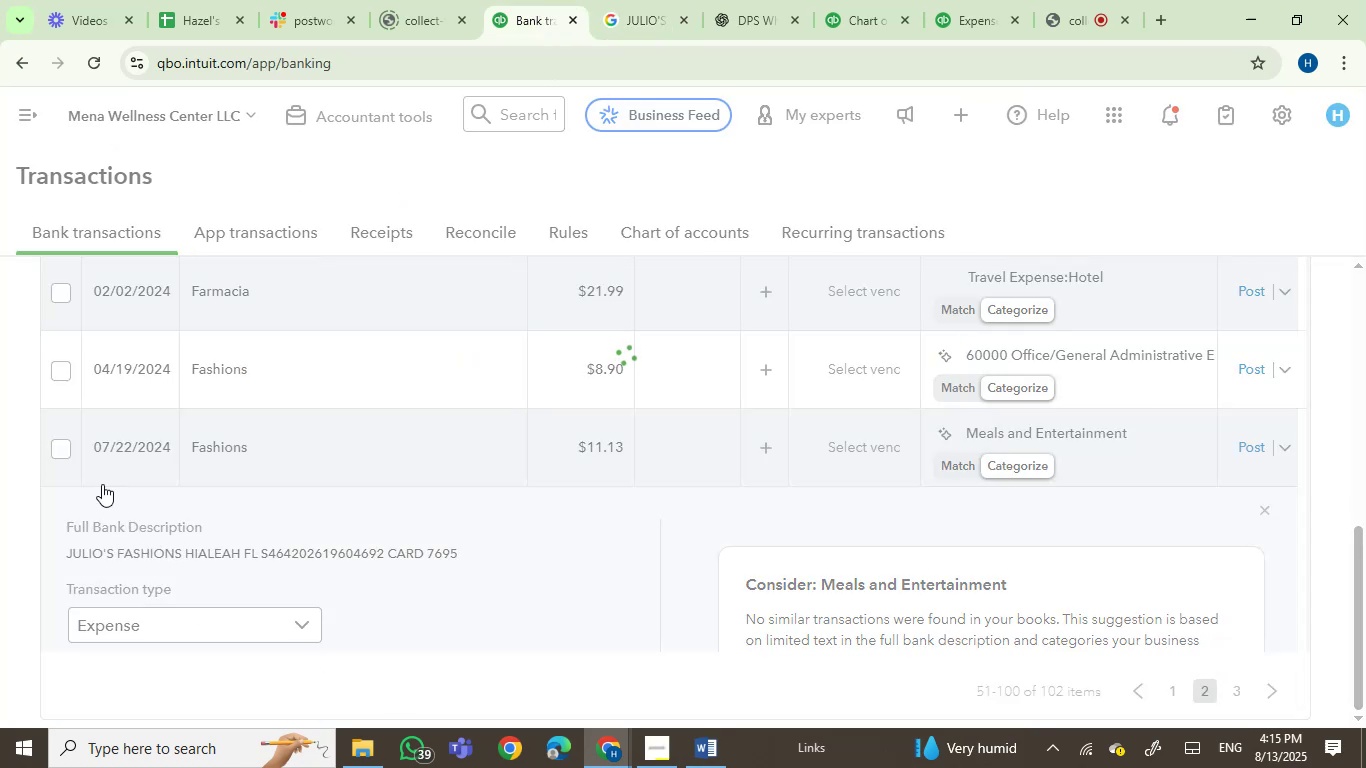 
wait(5.77)
 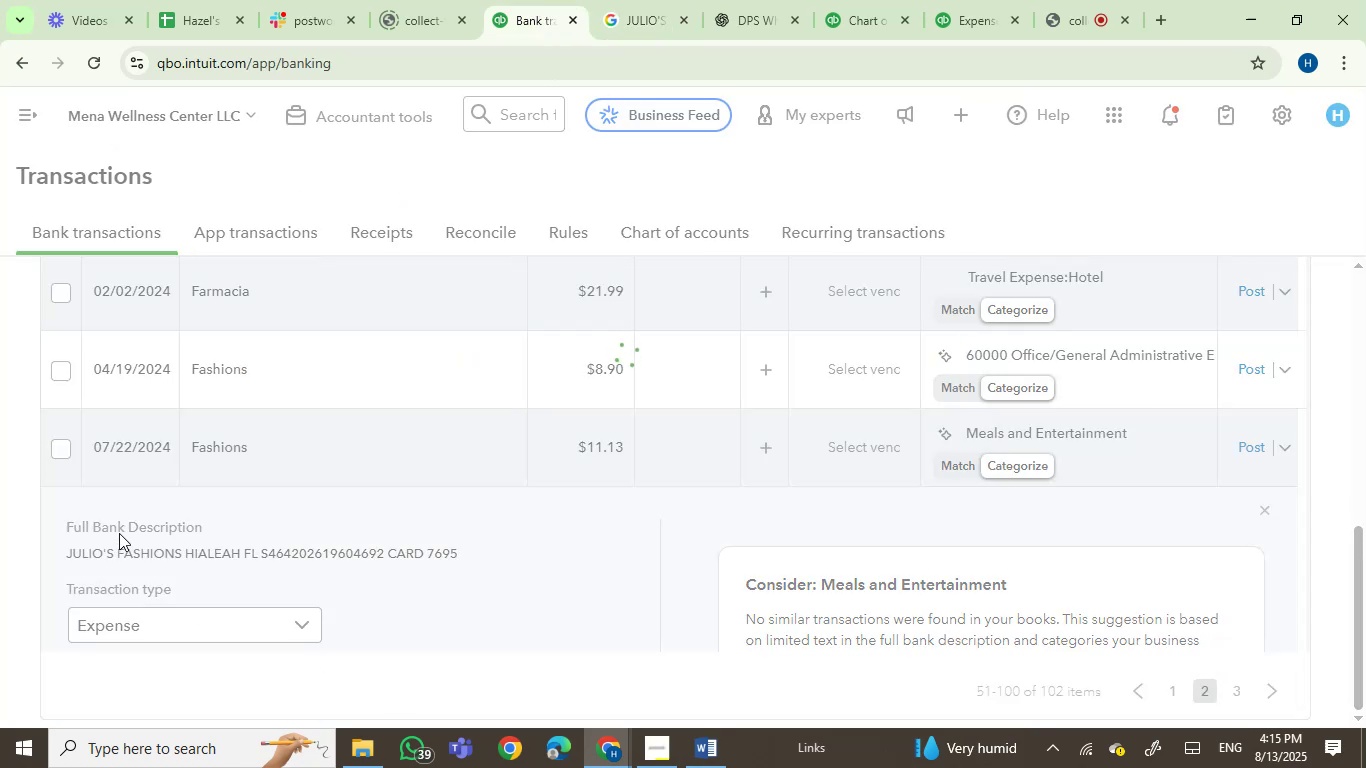 
left_click([57, 445])
 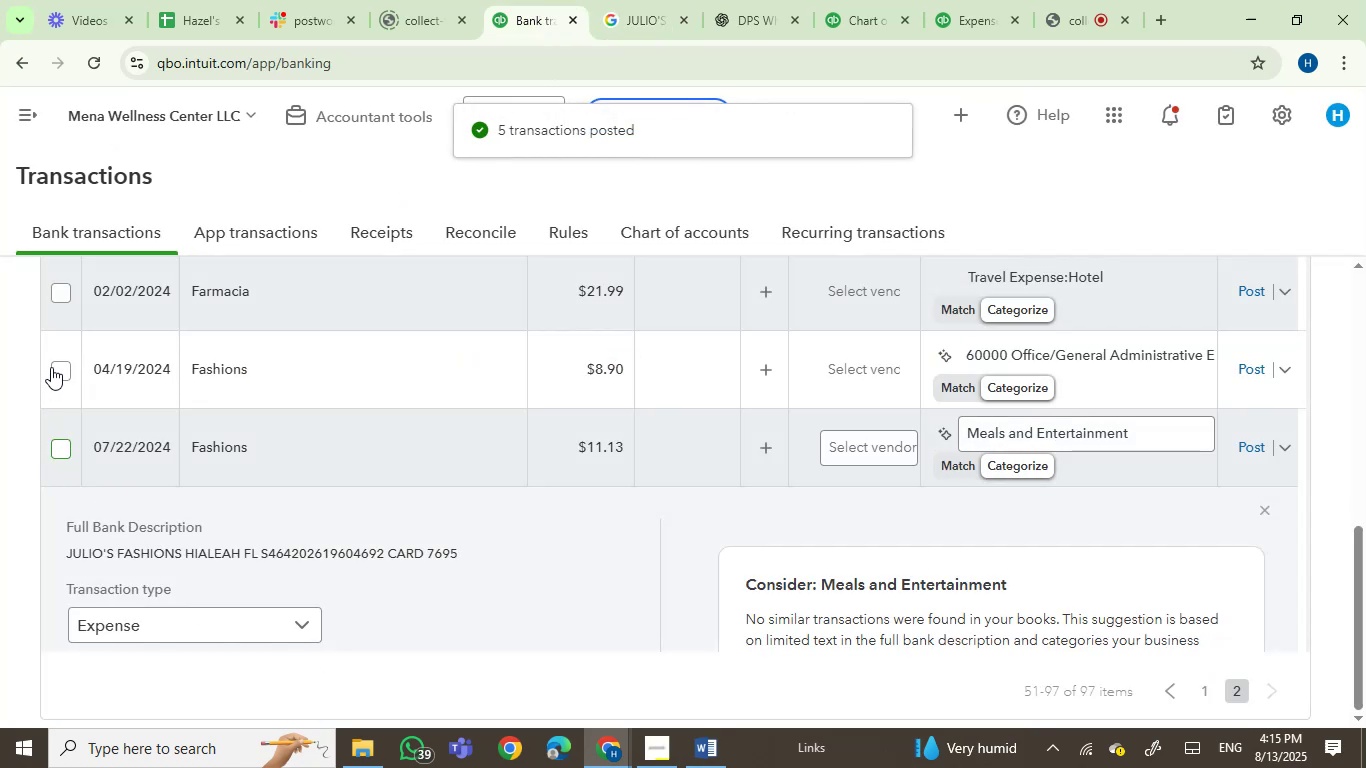 
left_click([63, 370])
 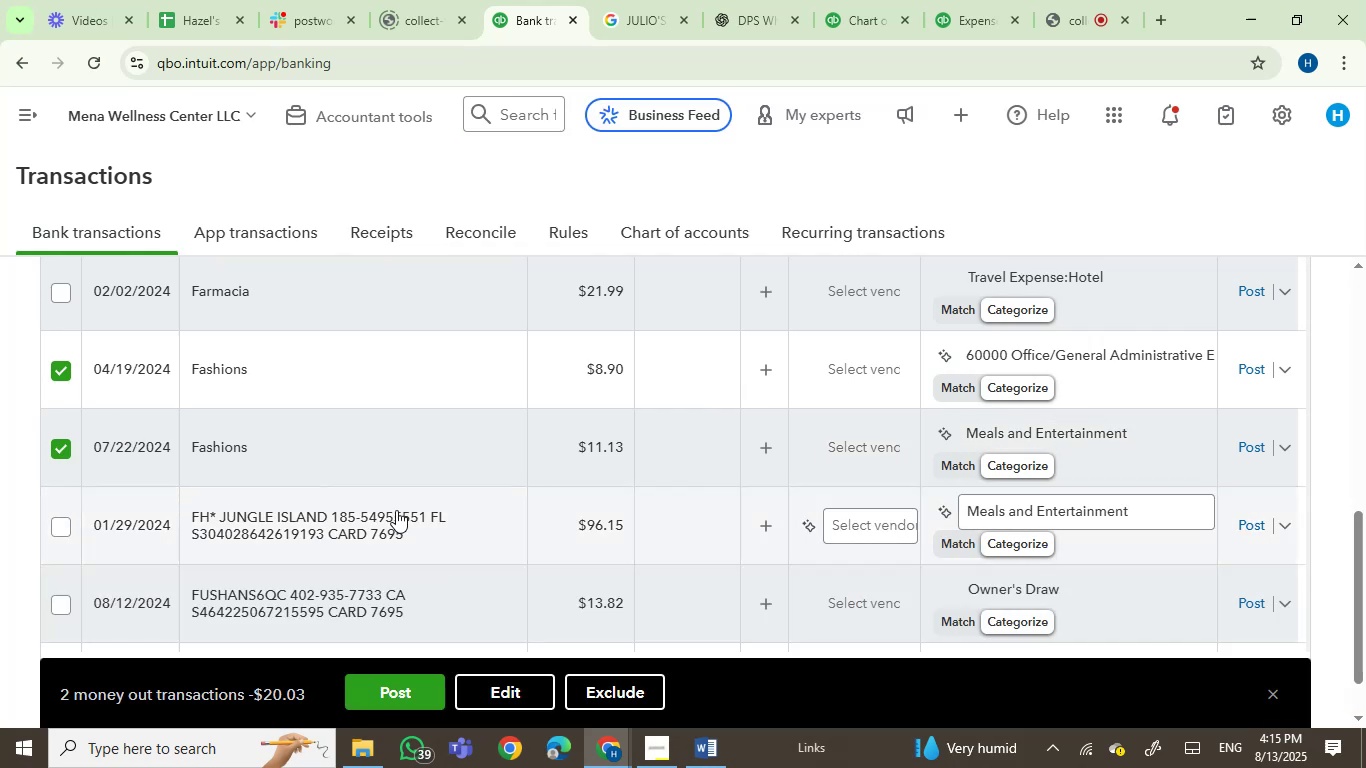 
left_click([538, 691])
 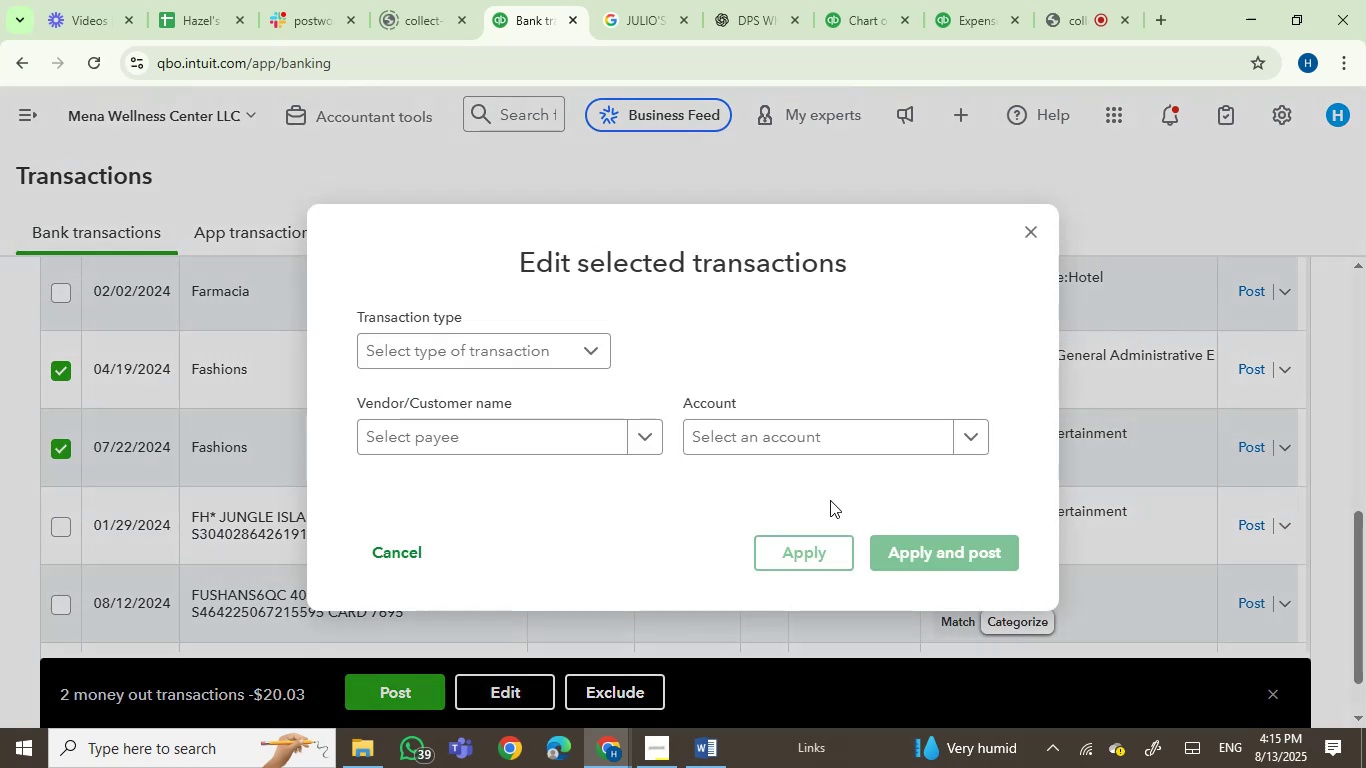 
left_click([736, 439])
 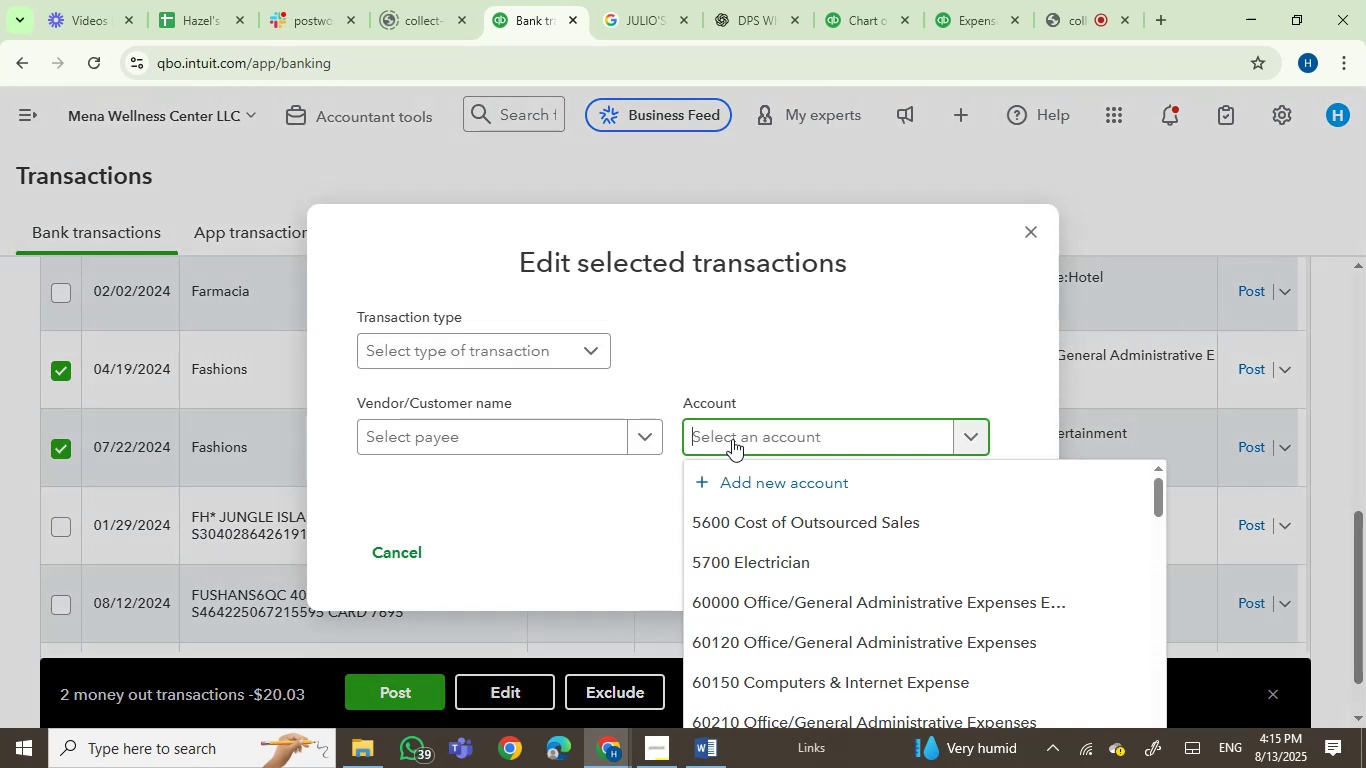 
type(owner)
 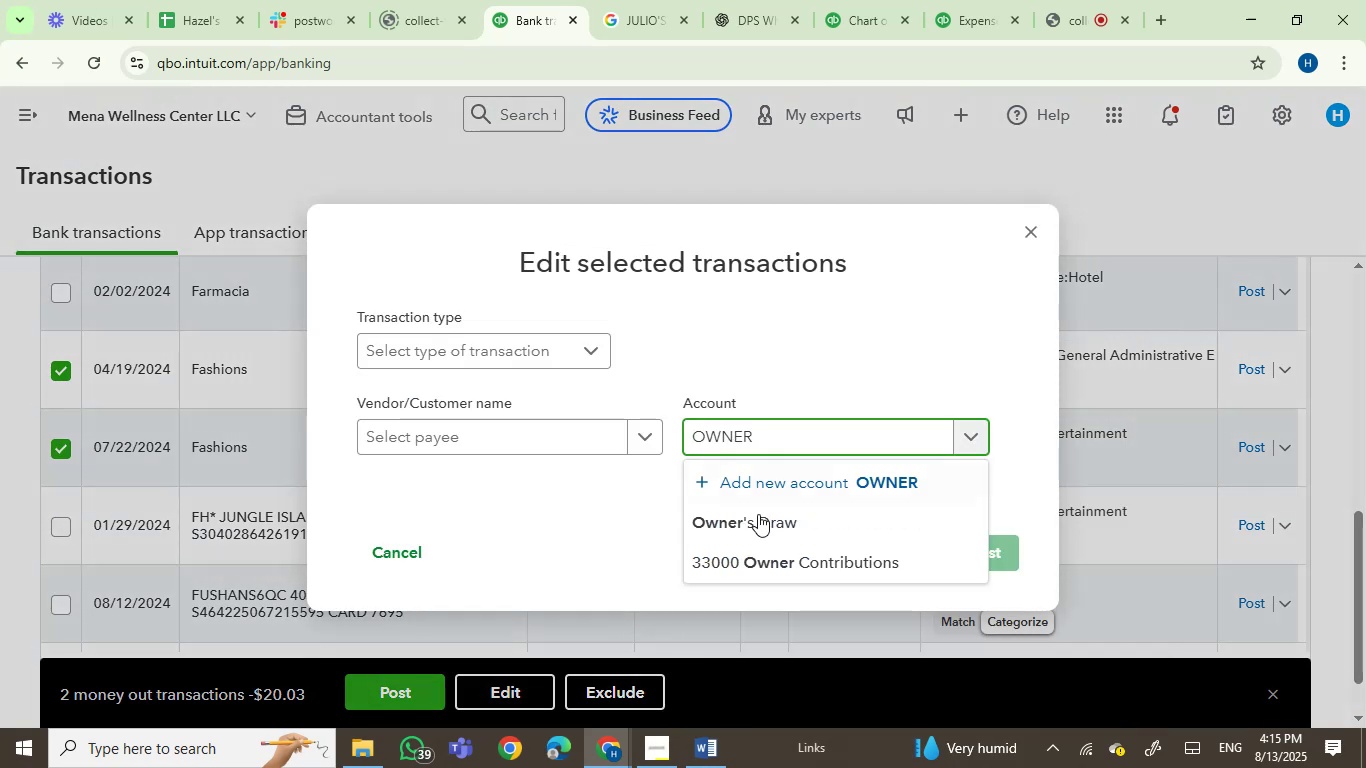 
left_click([759, 514])
 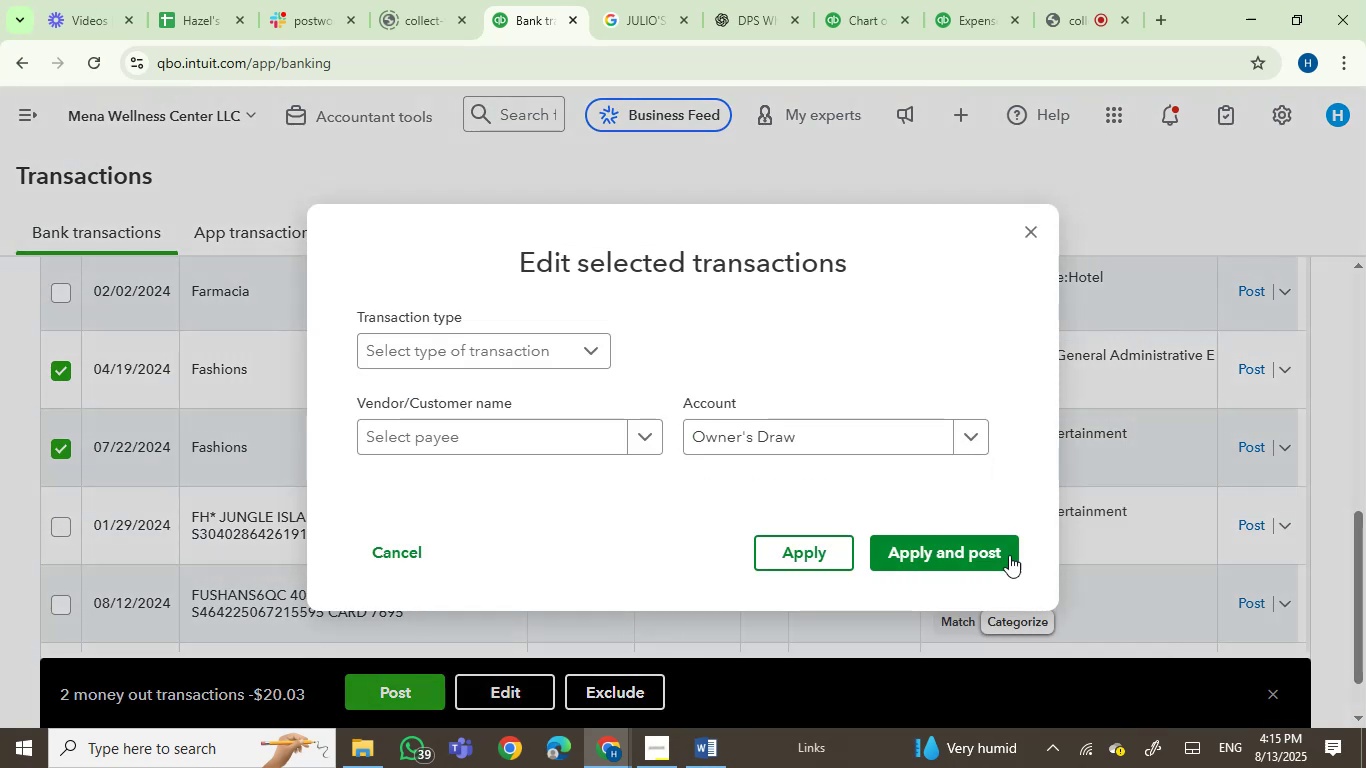 
left_click([996, 558])
 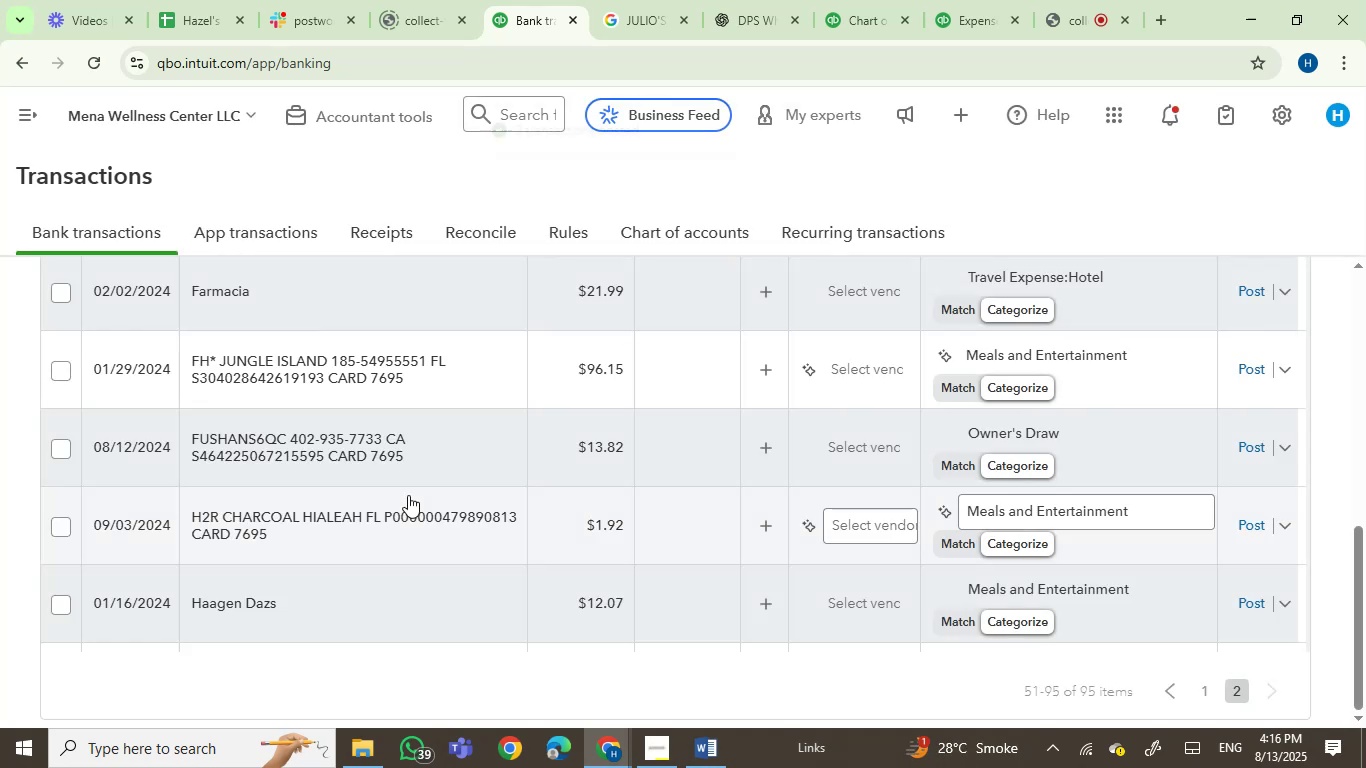 
scroll: coordinate [366, 478], scroll_direction: up, amount: 1.0
 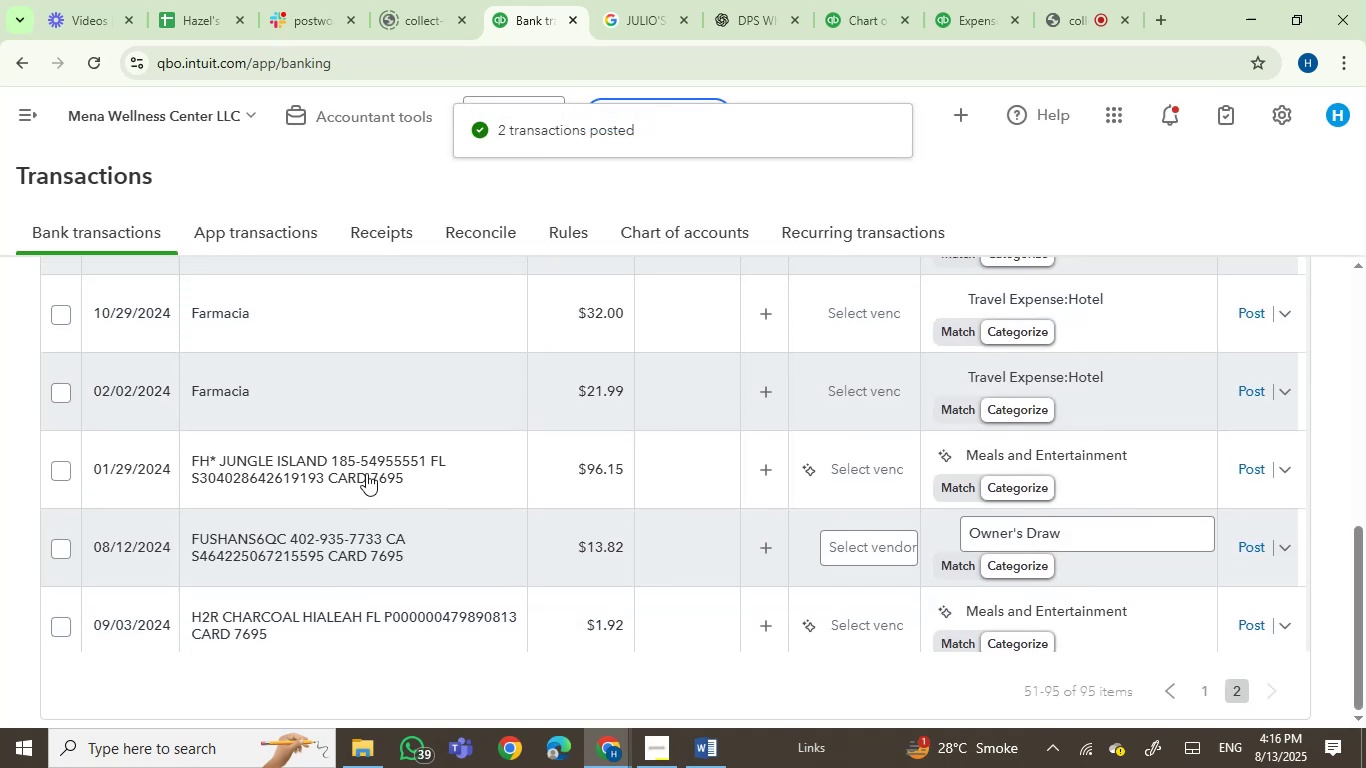 
left_click([374, 468])
 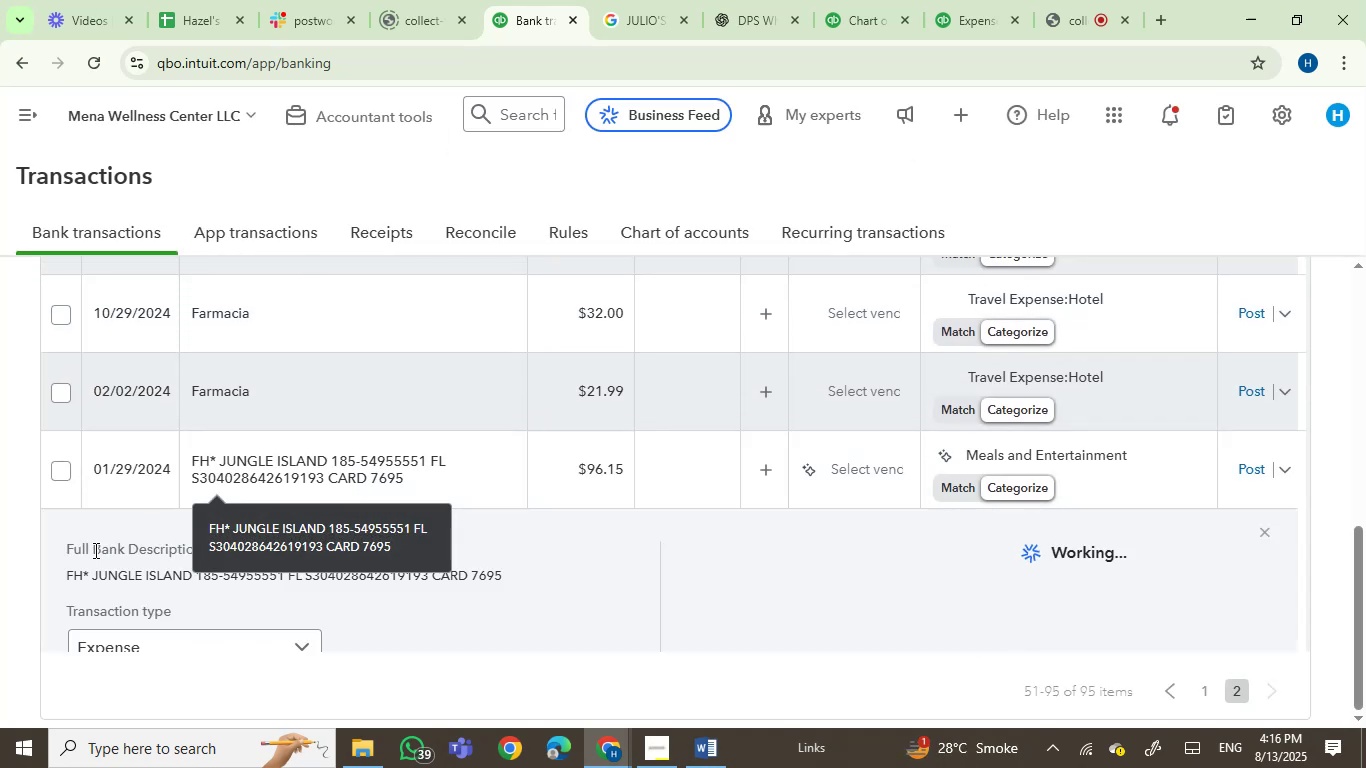 
left_click([116, 575])
 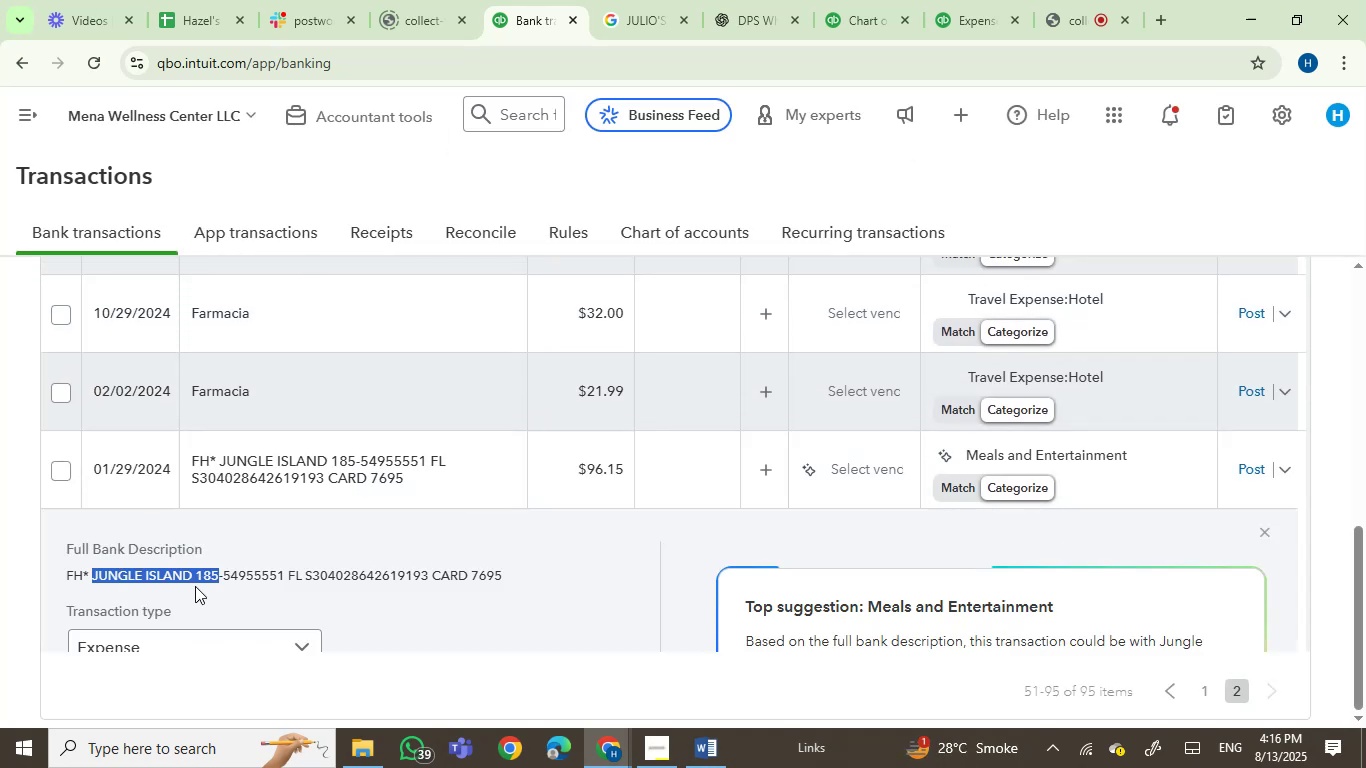 
key(Control+C)
 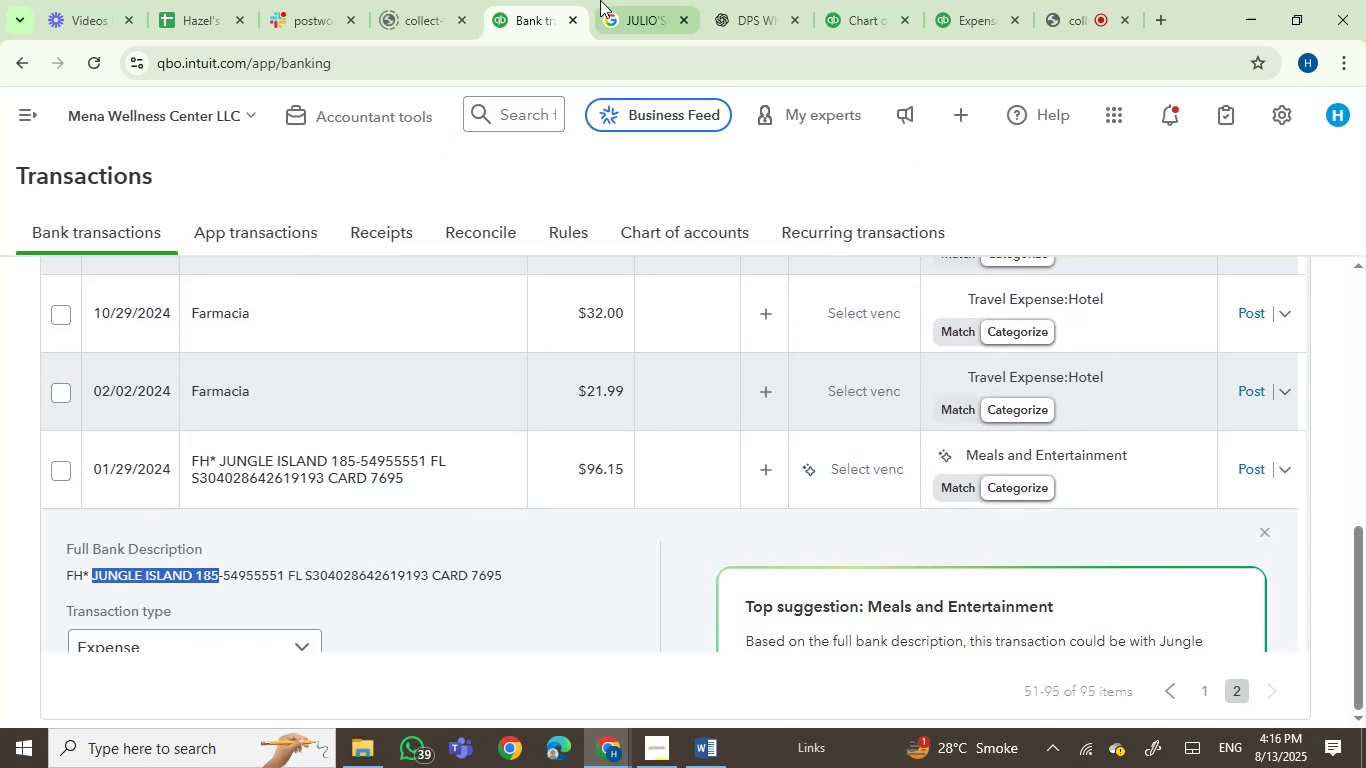 
key(Control+ControlLeft)
 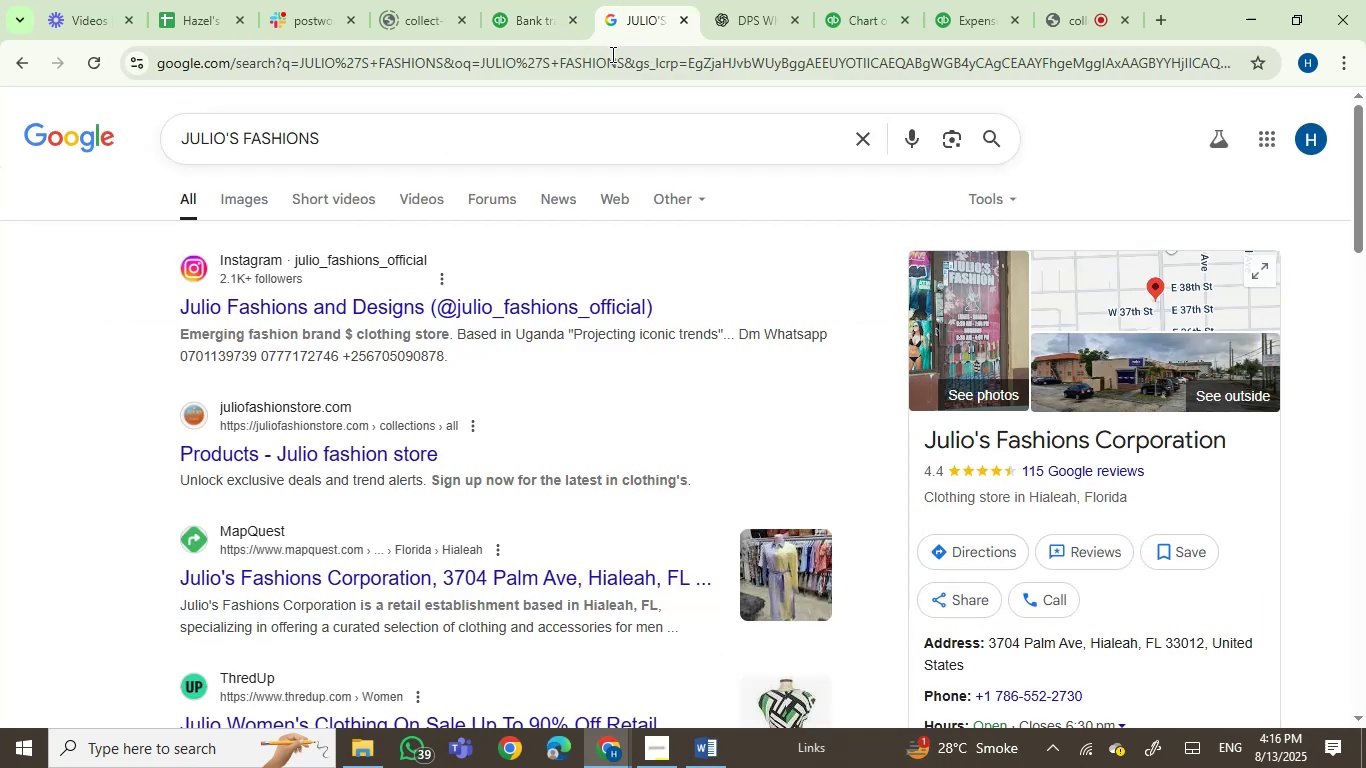 
double_click([611, 54])
 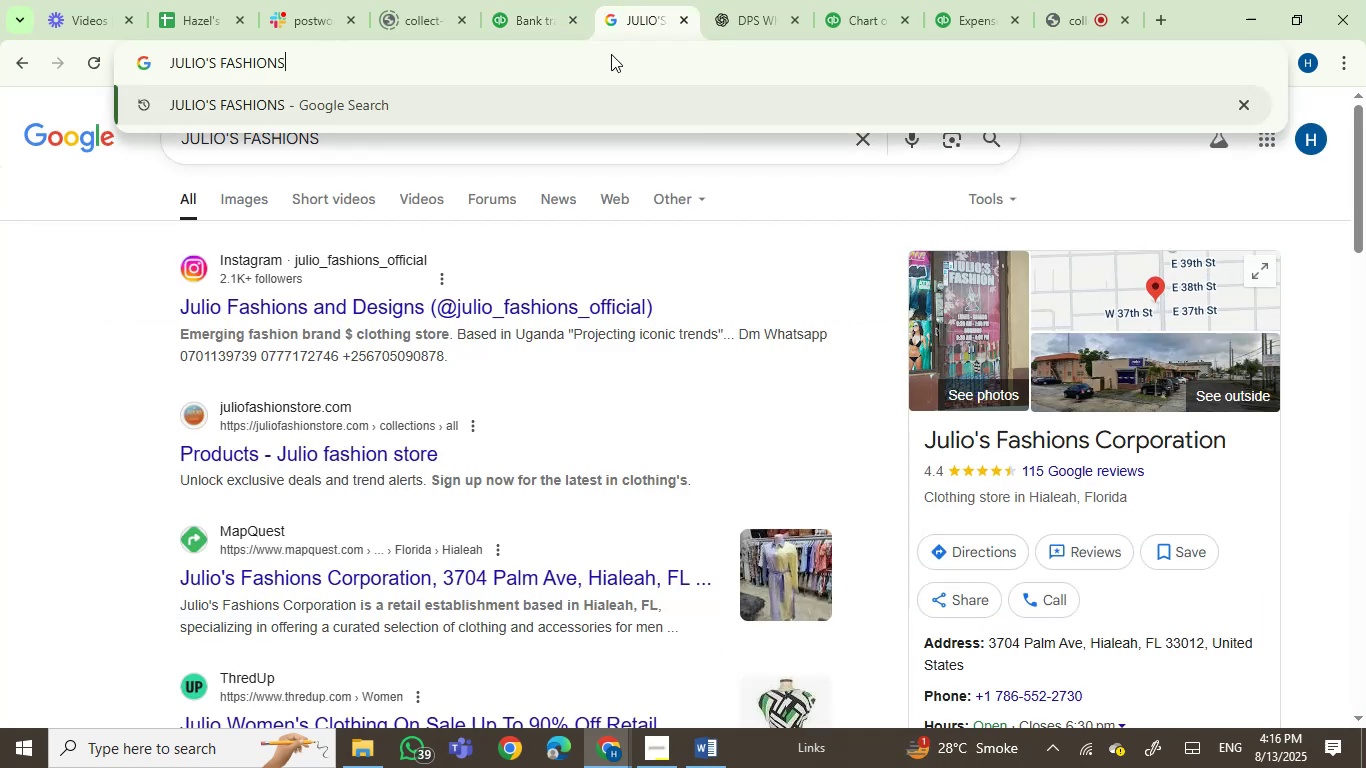 
key(Control+V)
 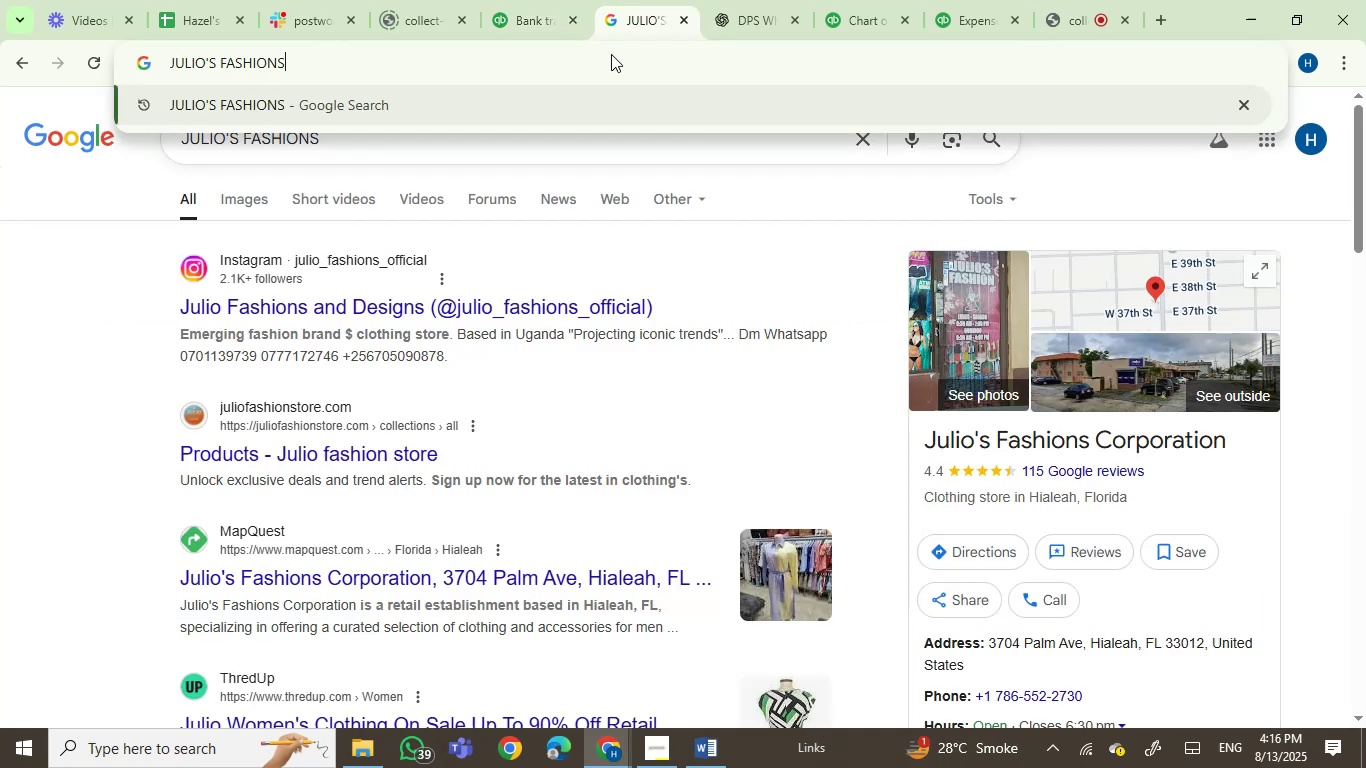 
key(Enter)
 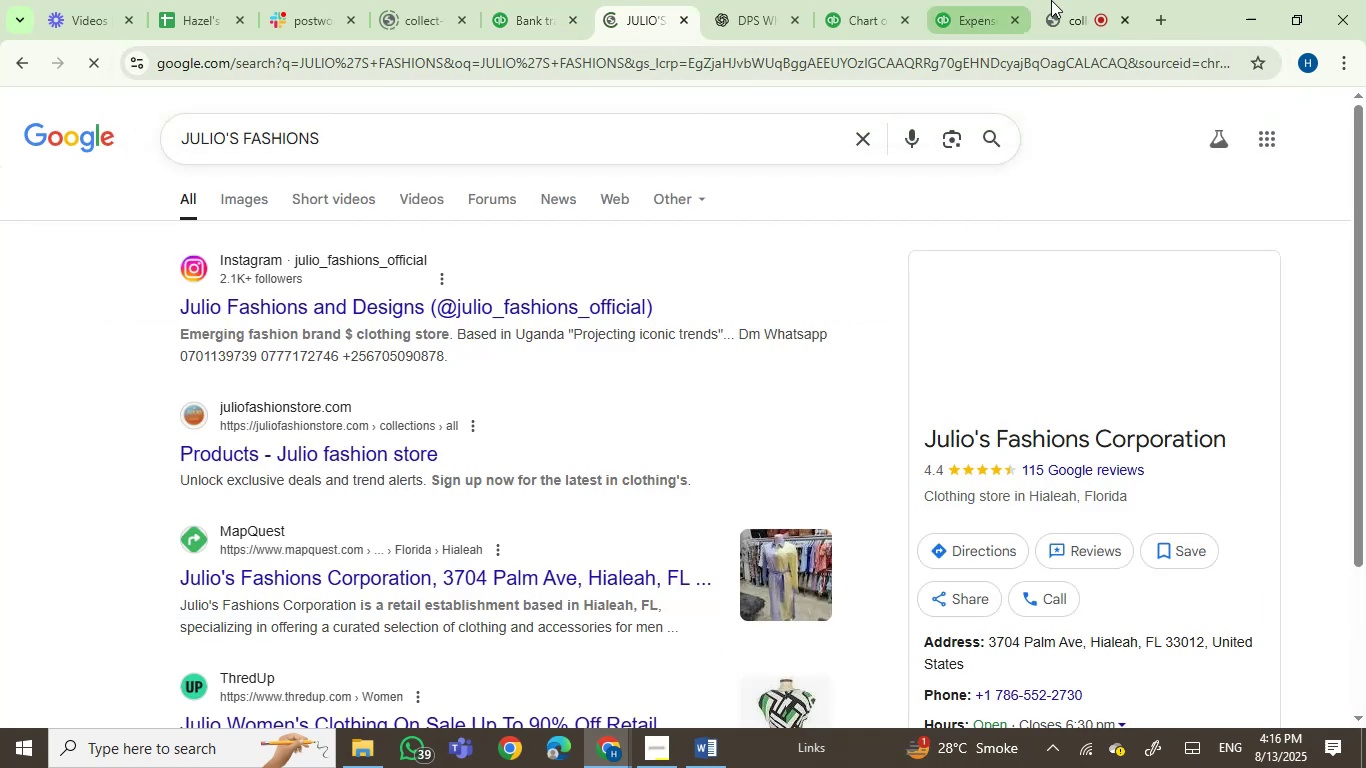 
left_click([1088, 0])
 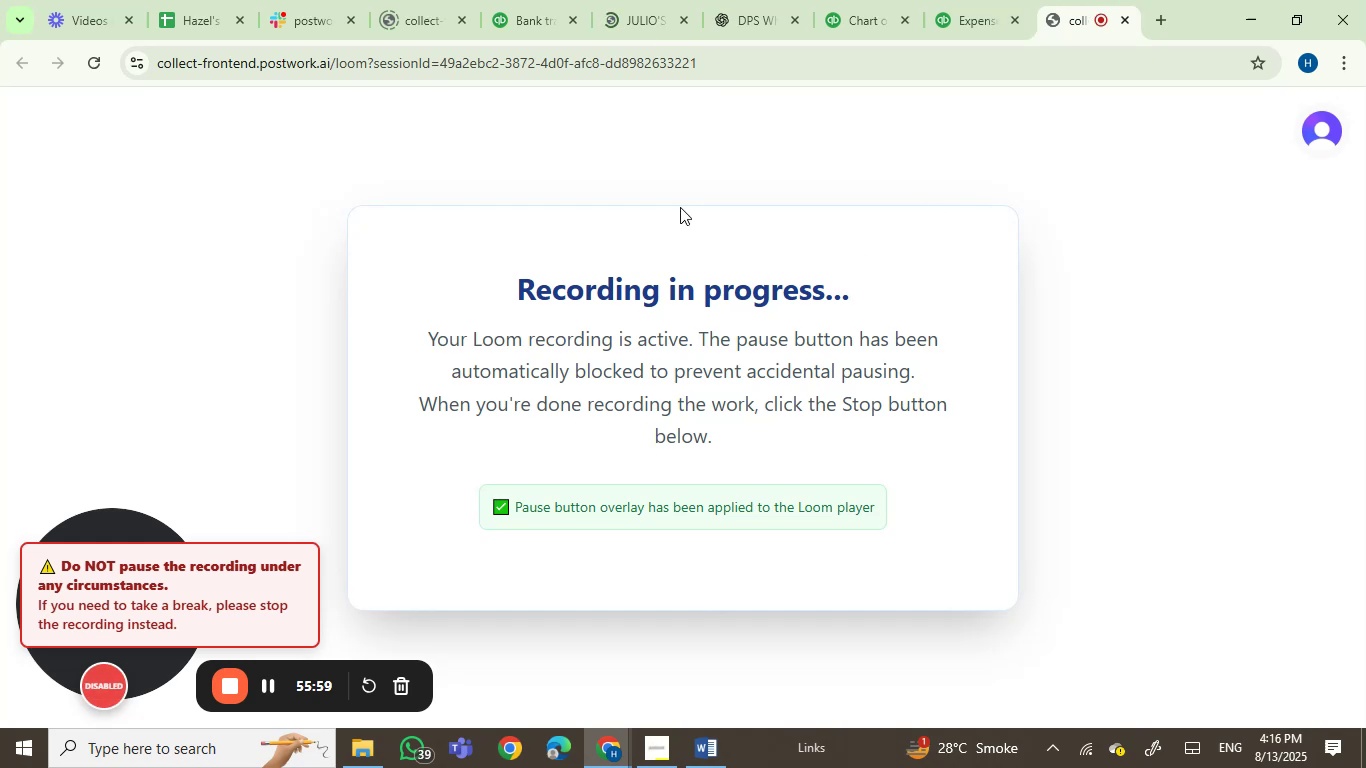 
left_click([627, 0])
 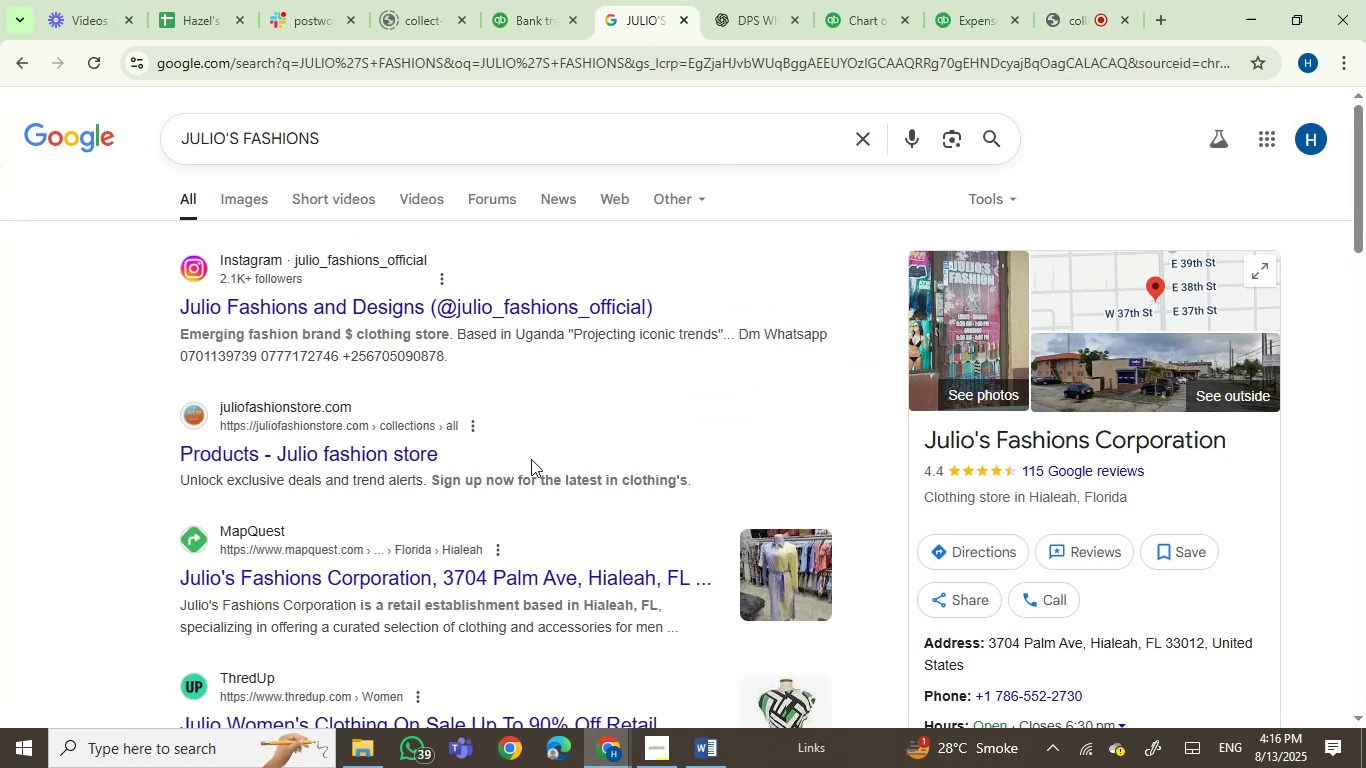 
left_click([508, 0])
 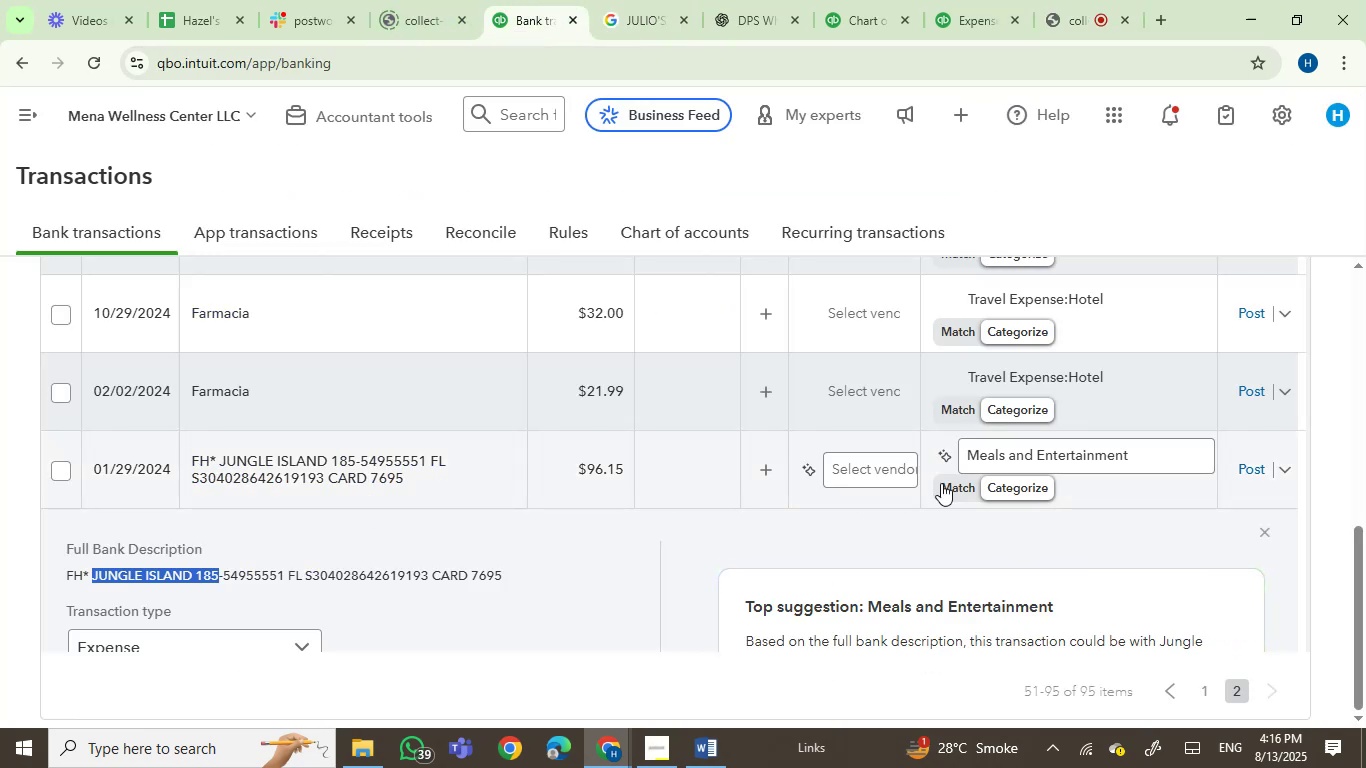 
left_click([1010, 449])
 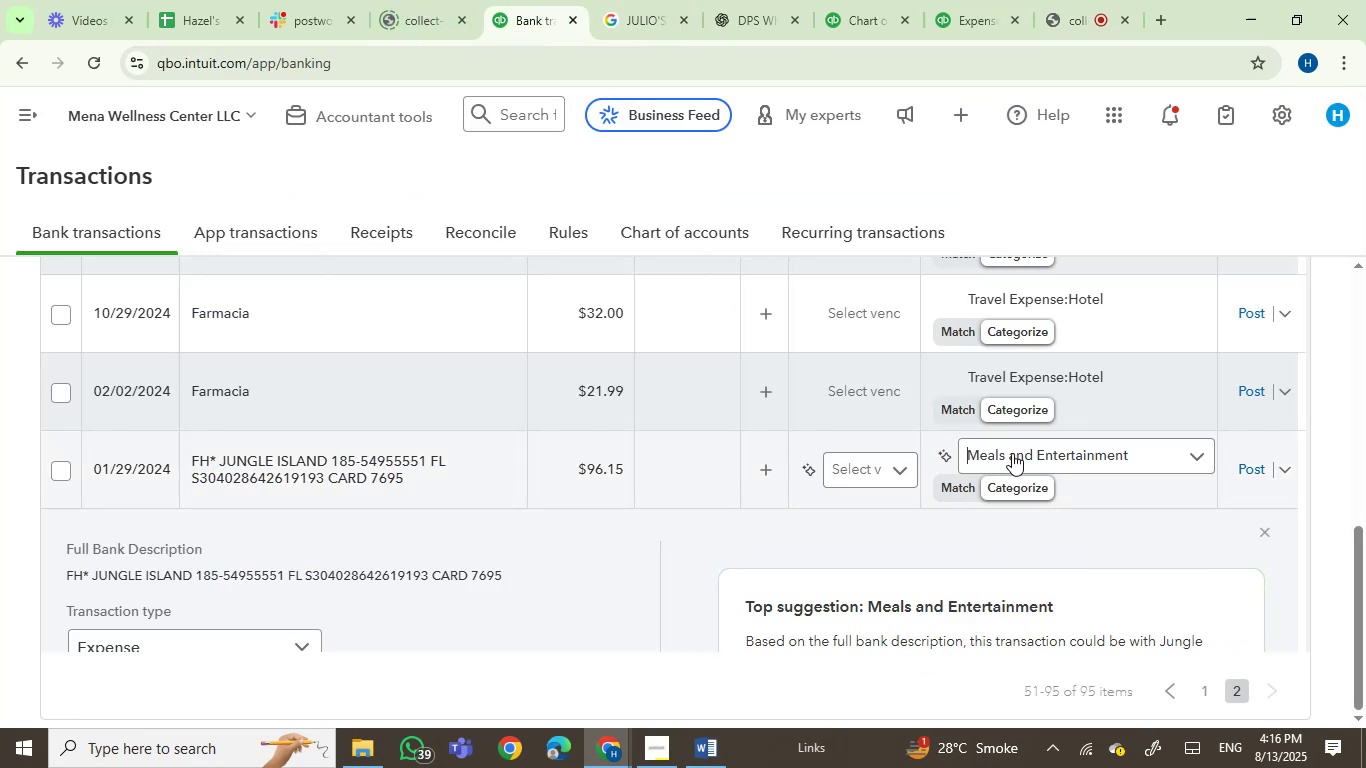 
left_click([1012, 453])
 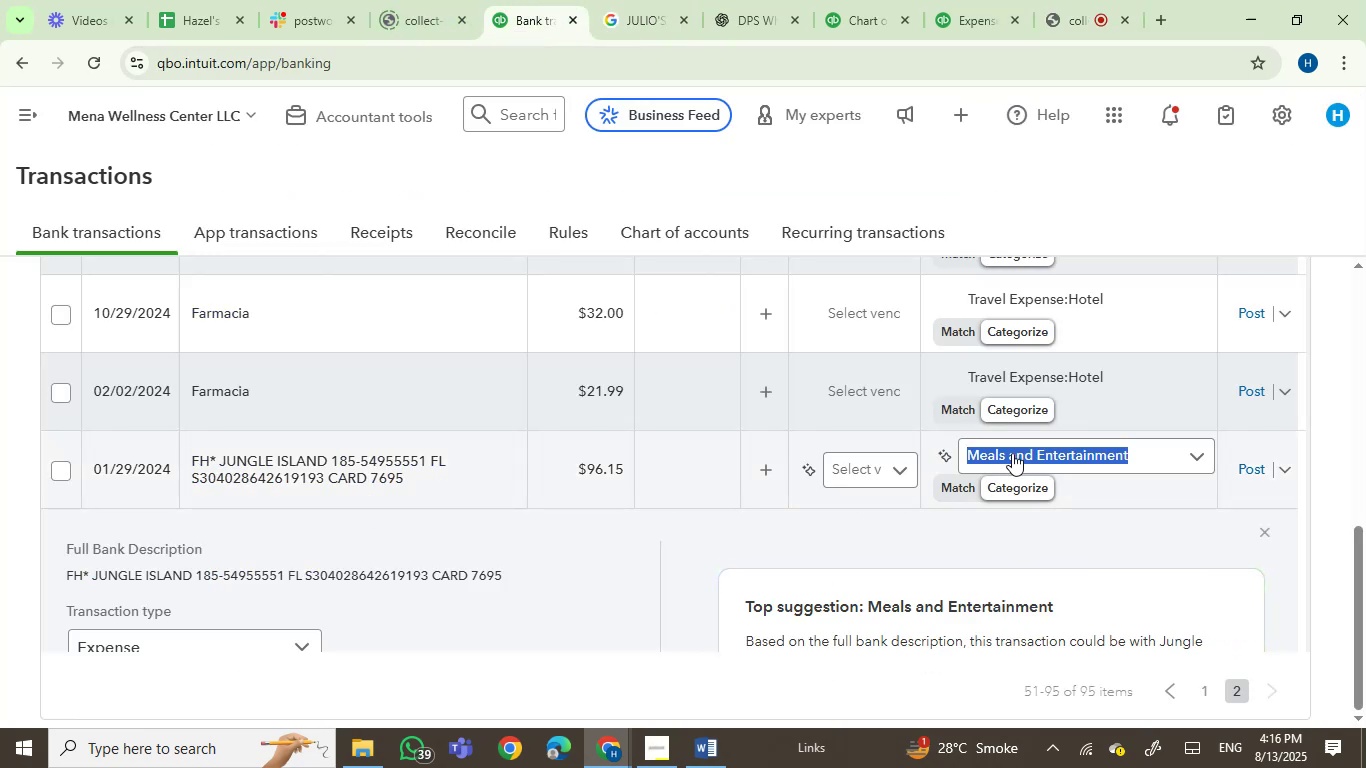 
type(owner)
 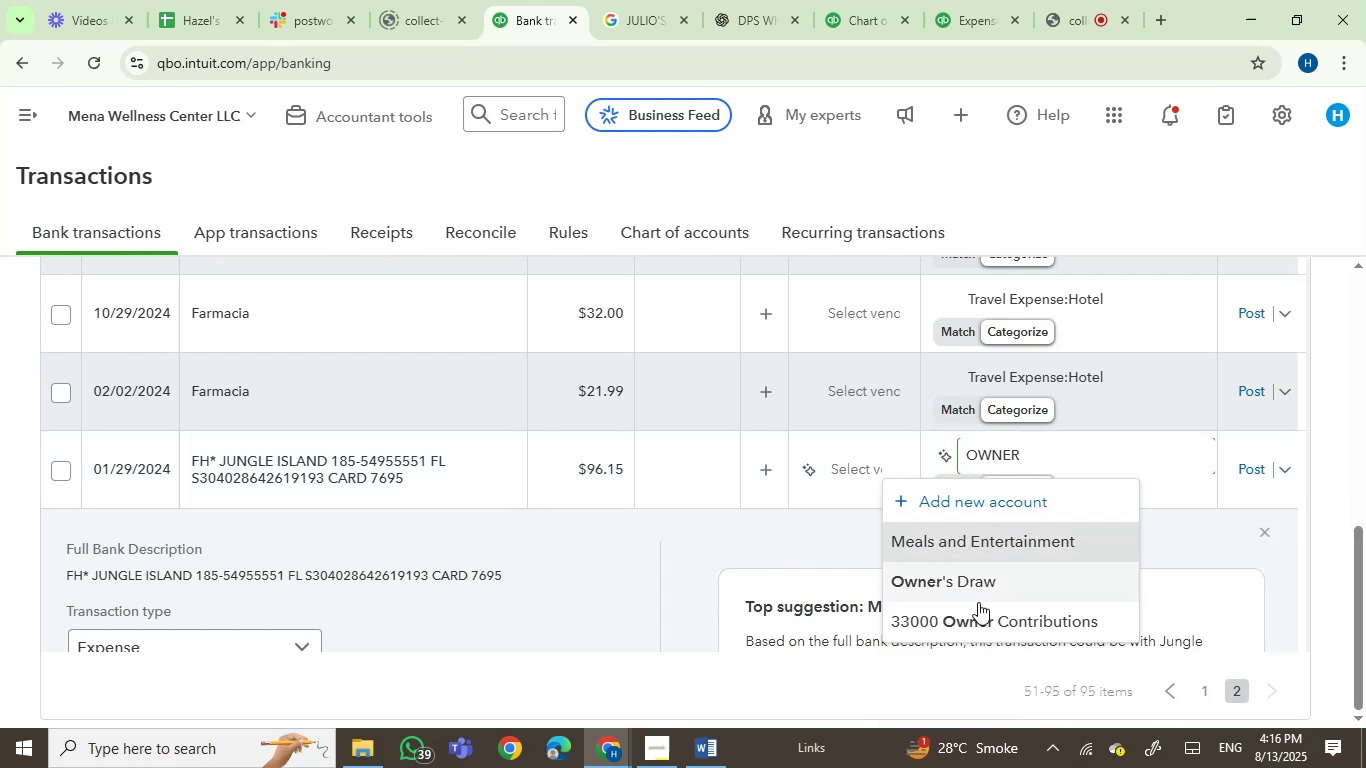 
left_click([981, 576])
 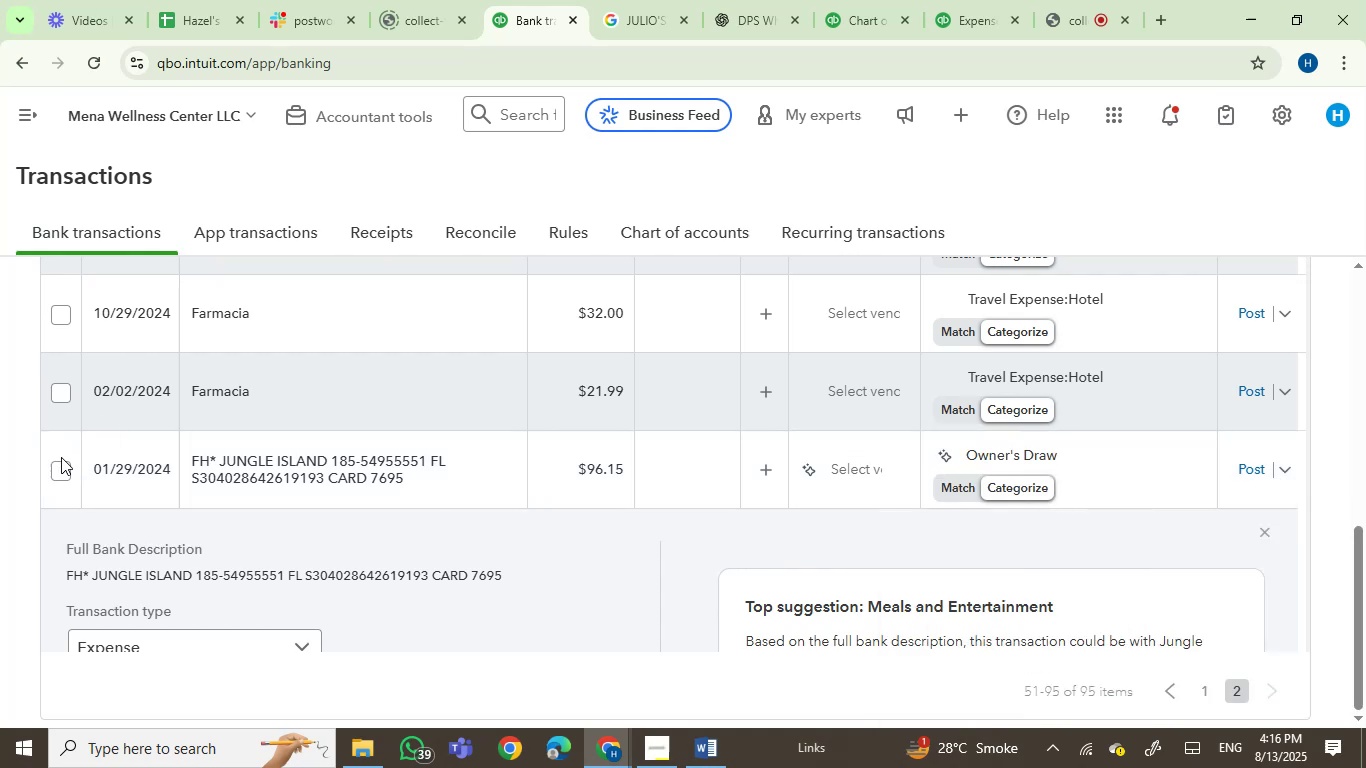 
double_click([211, 397])
 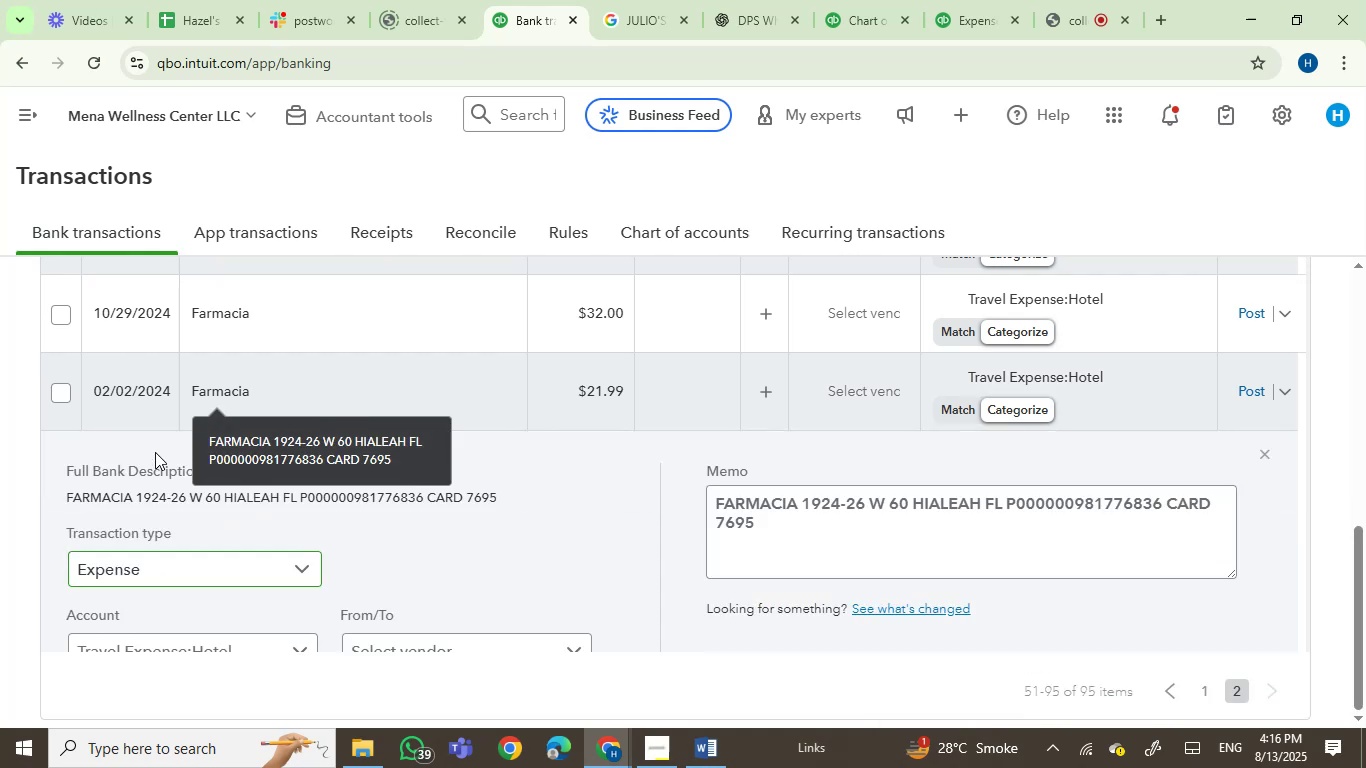 
double_click([97, 497])
 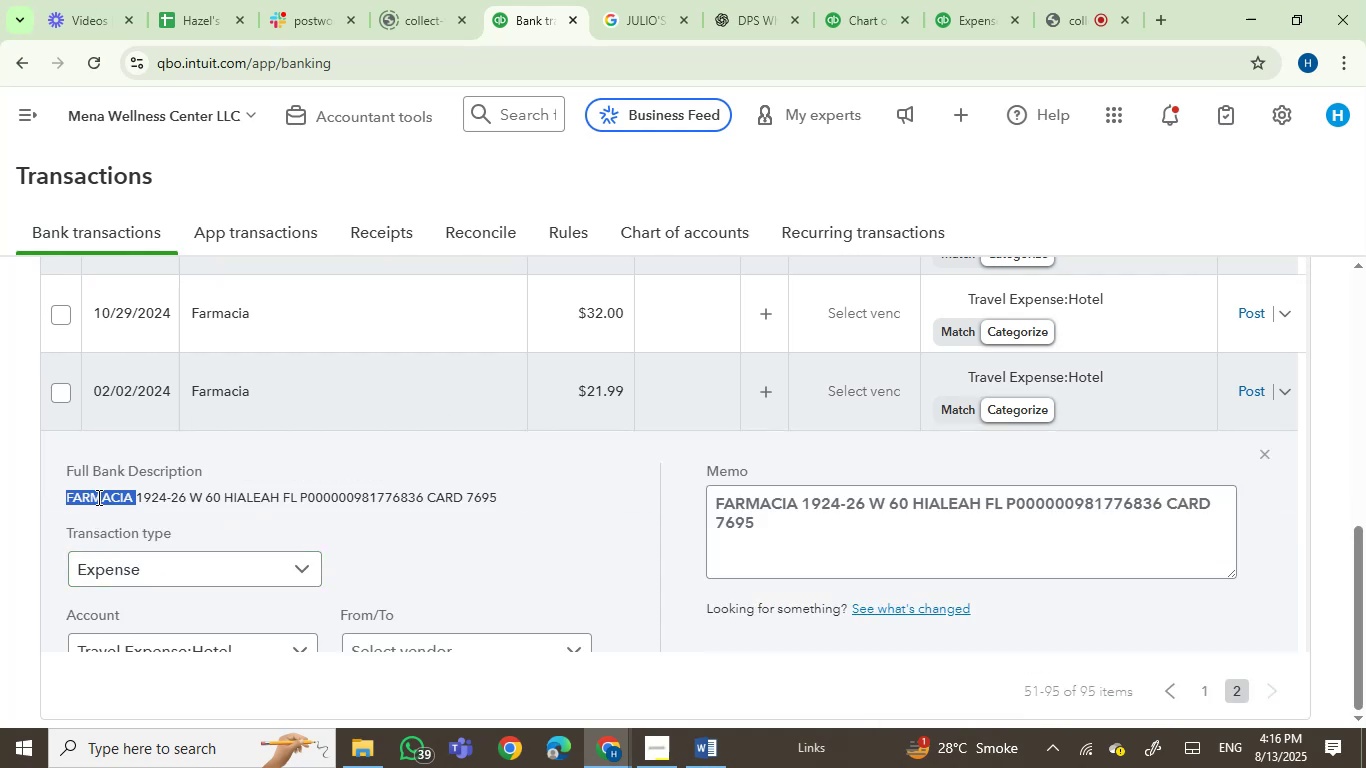 
key(Control+C)
 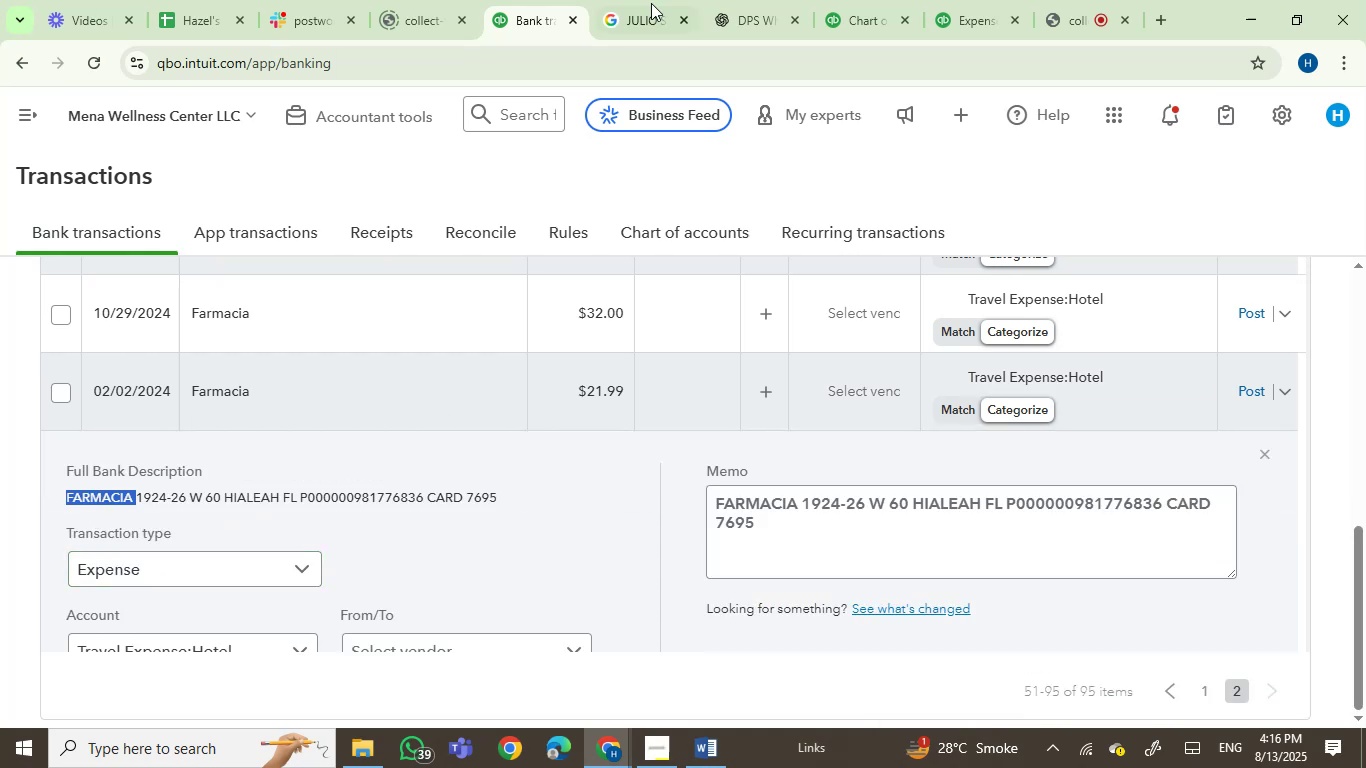 
left_click([652, 0])
 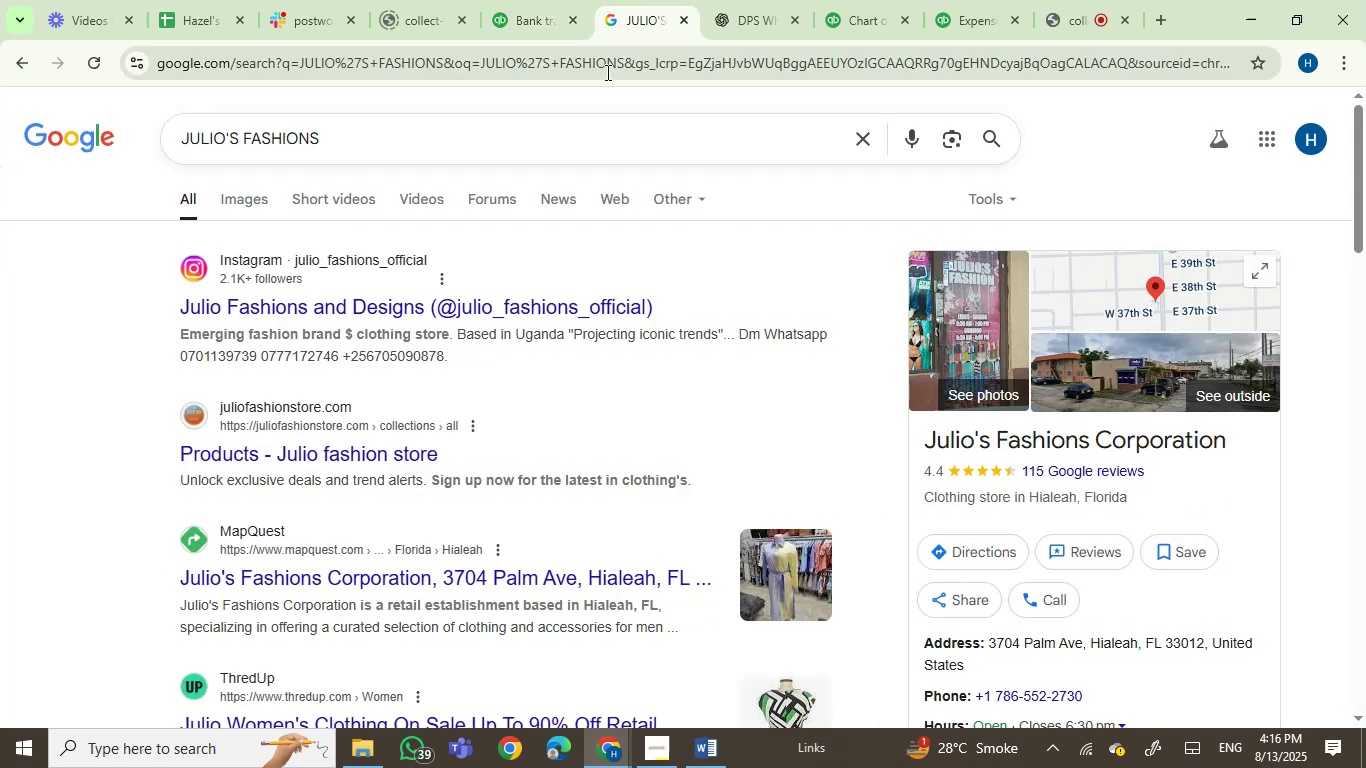 
double_click([606, 72])
 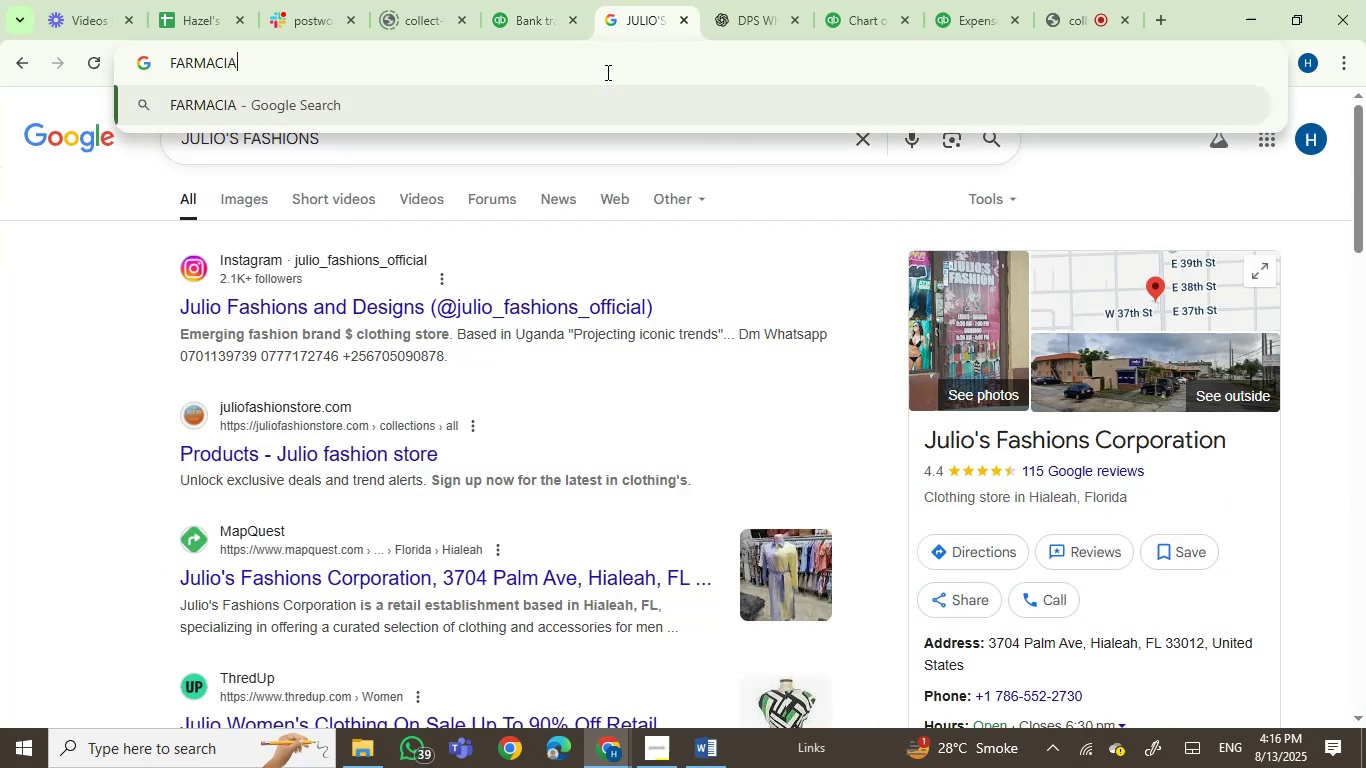 
key(Control+ControlLeft)
 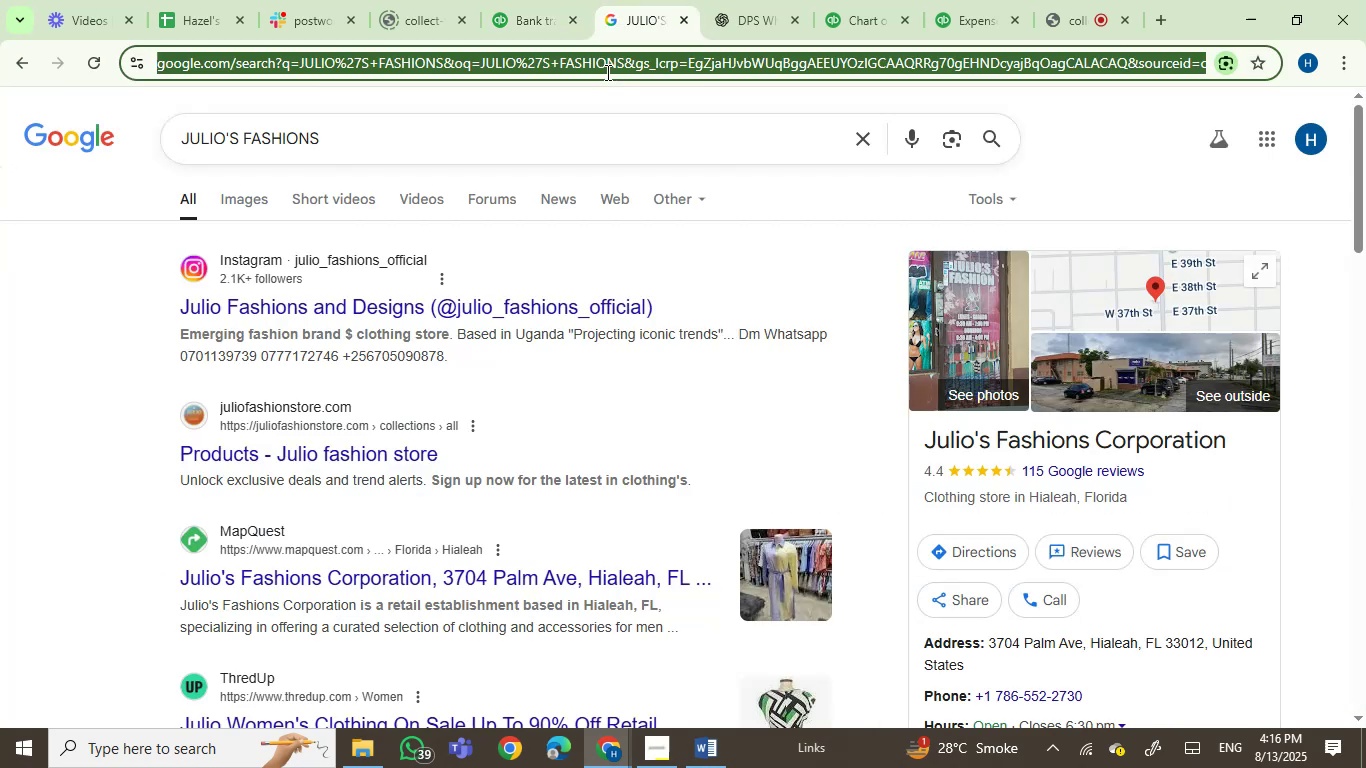 
key(Control+V)
 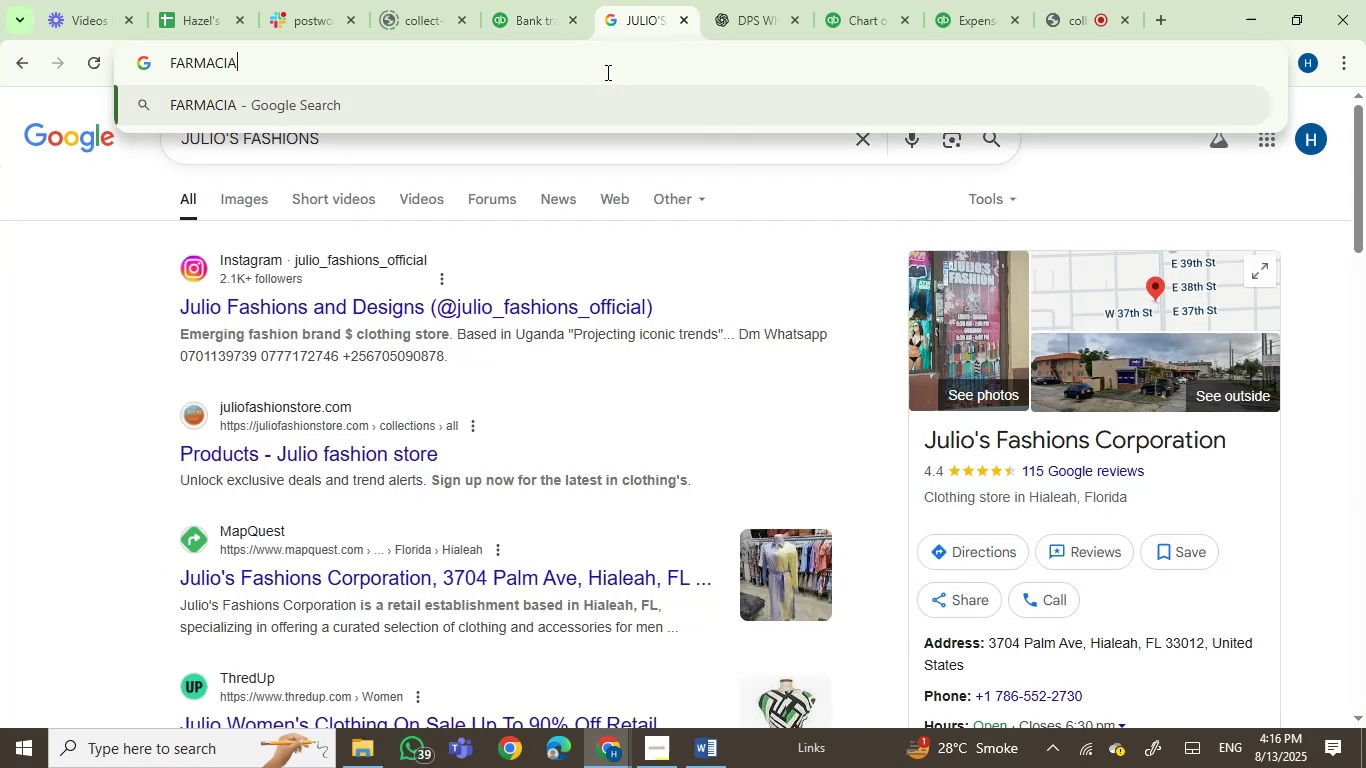 
key(Enter)
 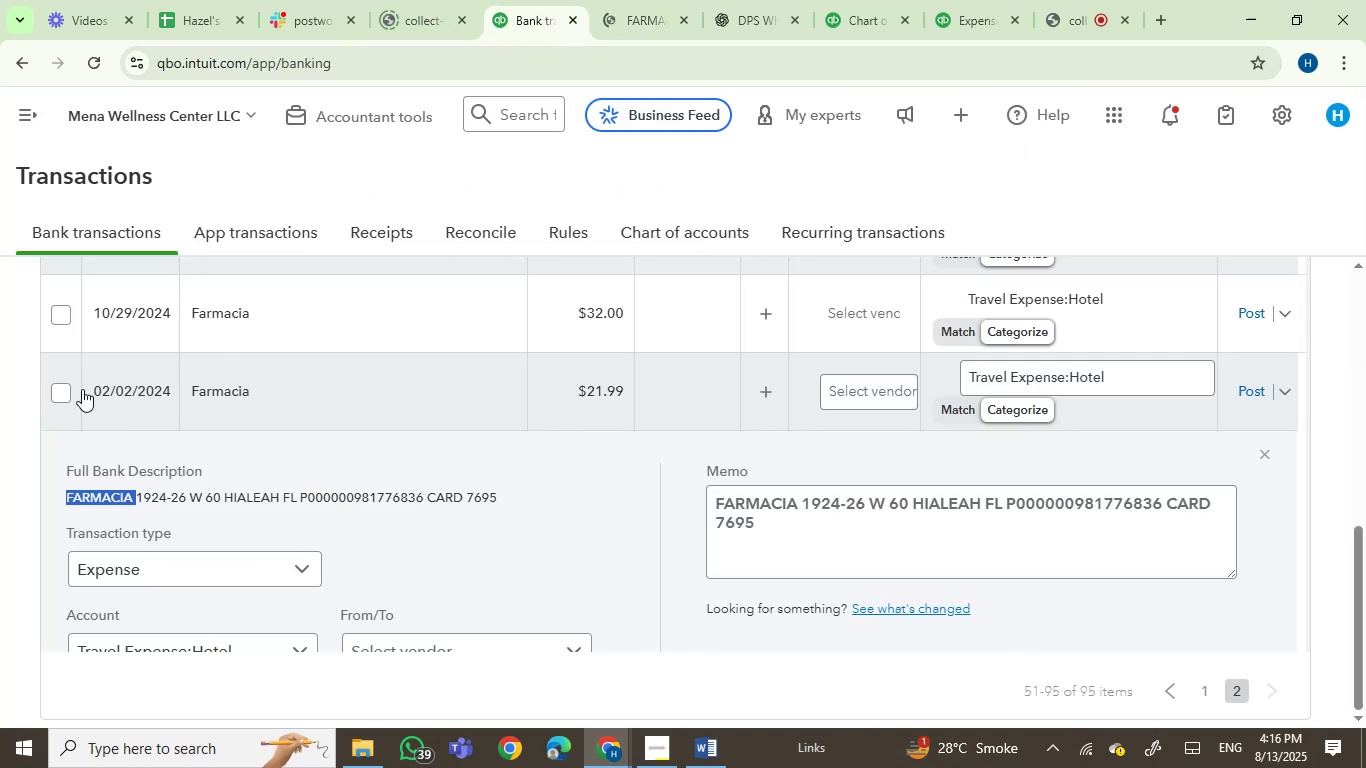 
left_click([58, 390])
 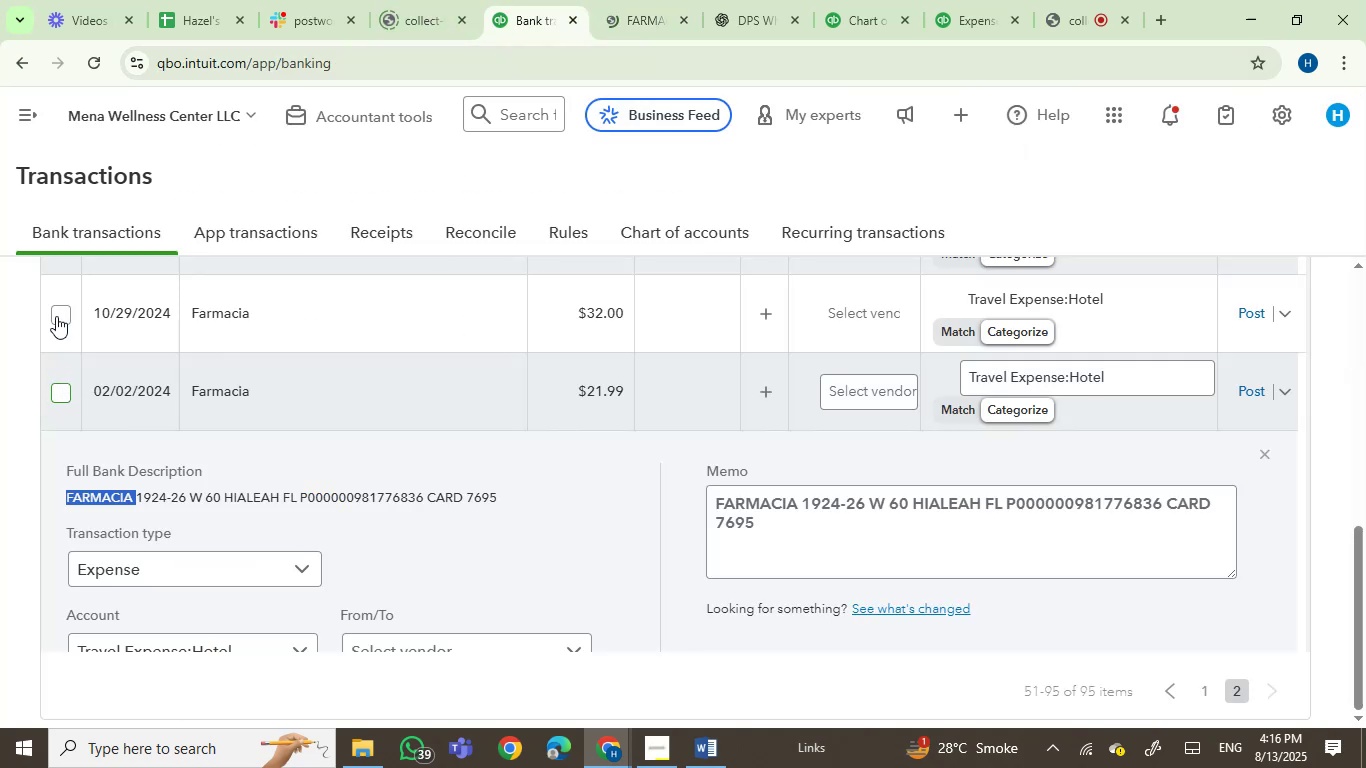 
left_click([56, 312])
 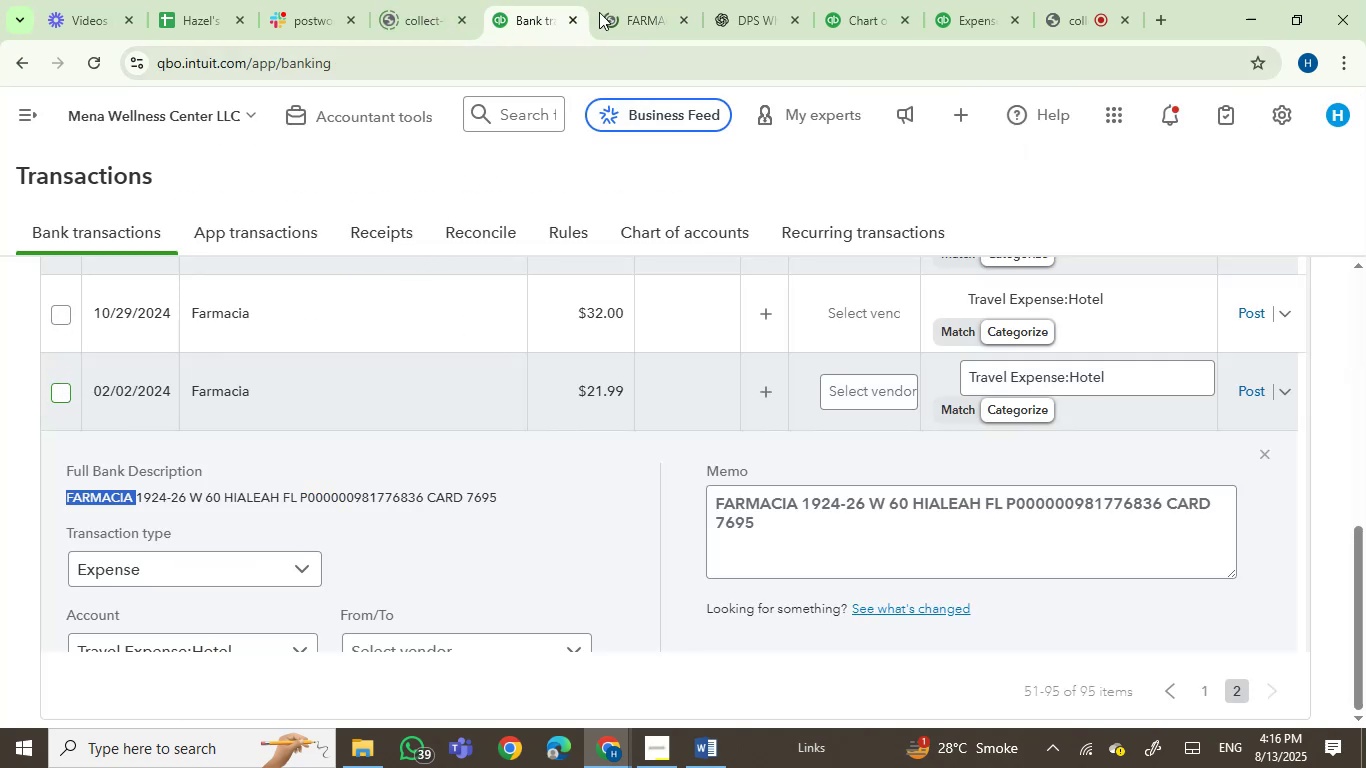 
left_click([624, 4])
 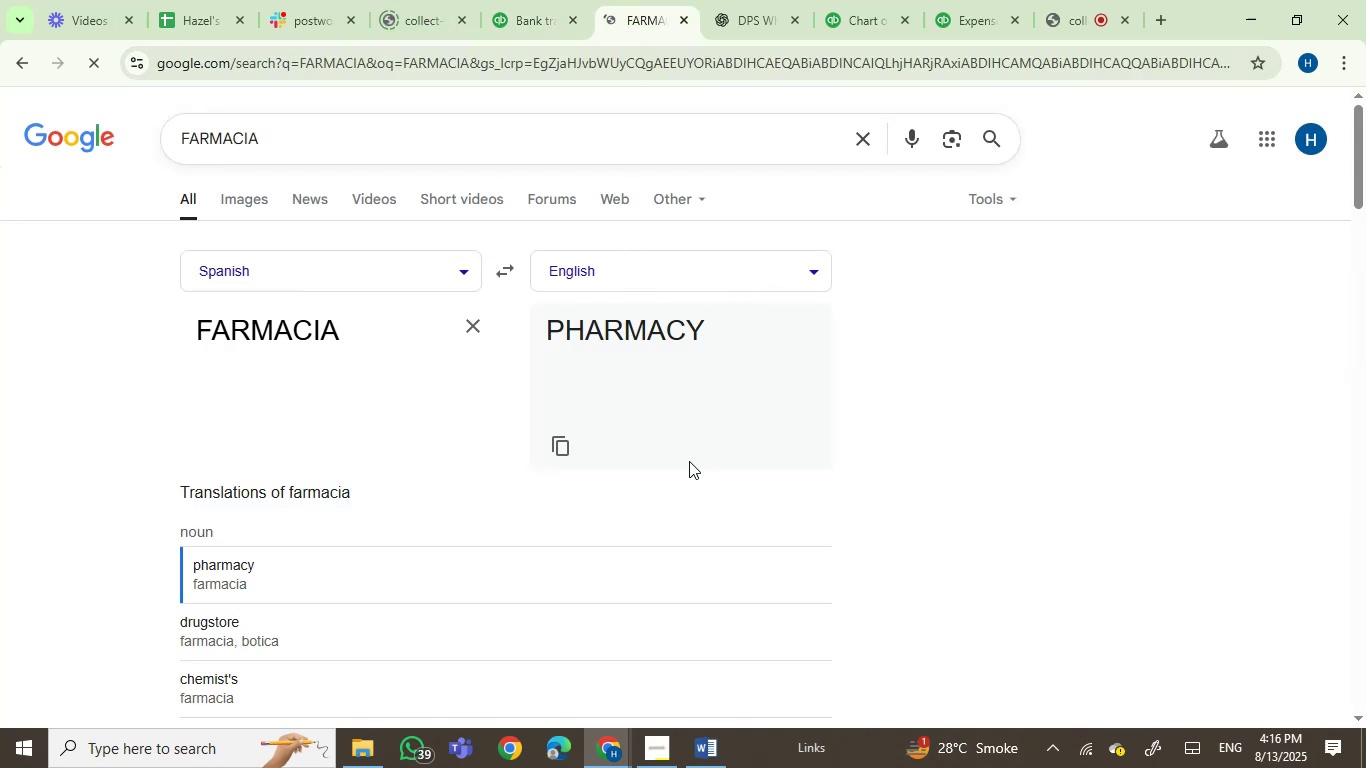 
scroll: coordinate [39, 432], scroll_direction: down, amount: 9.0
 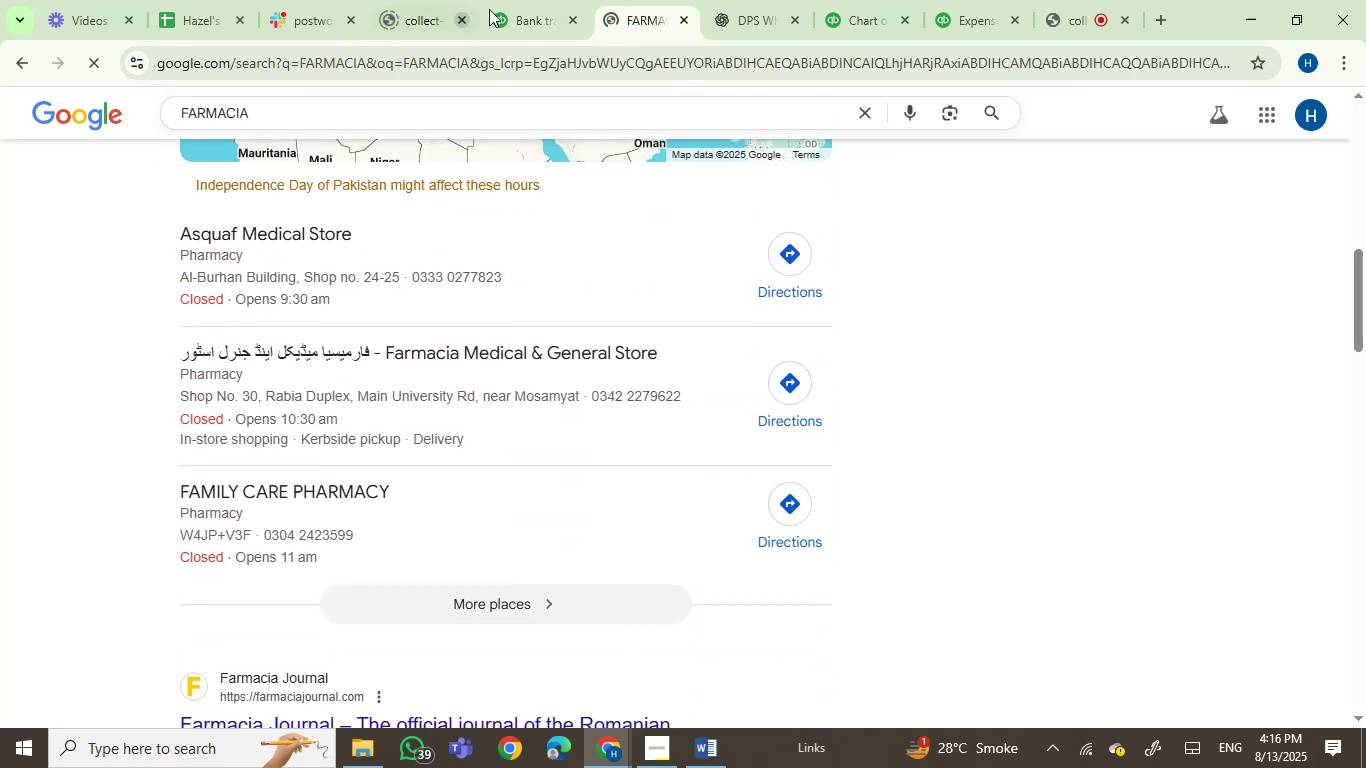 
left_click([533, 0])
 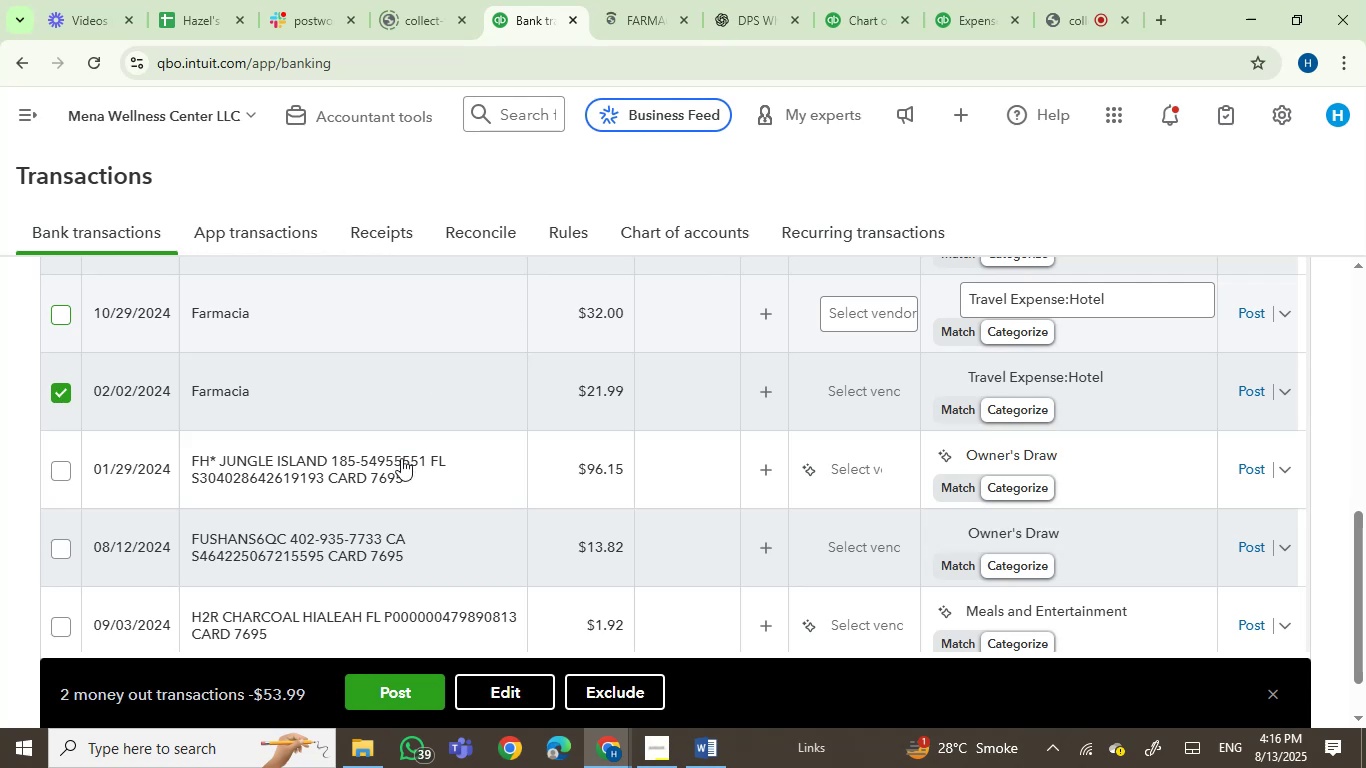 
scroll: coordinate [398, 471], scroll_direction: up, amount: 3.0
 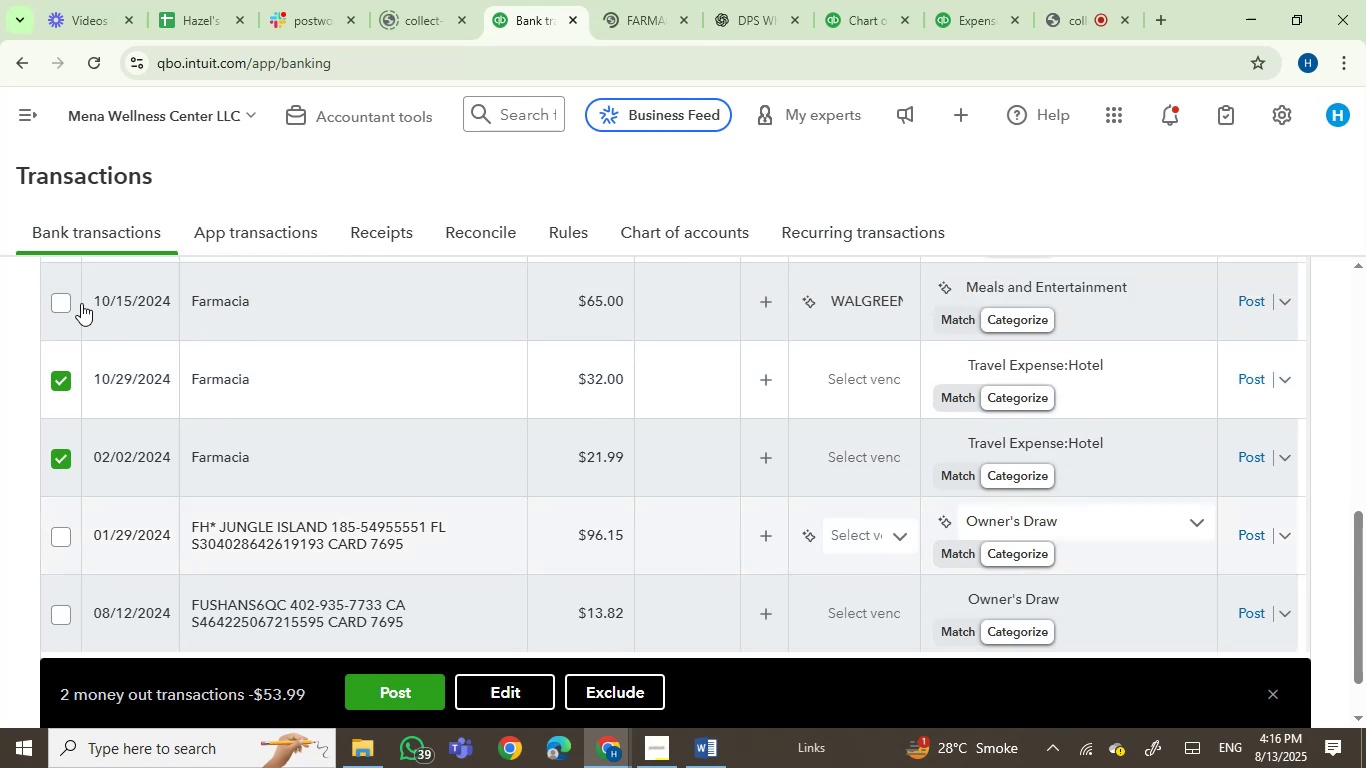 
left_click([53, 305])
 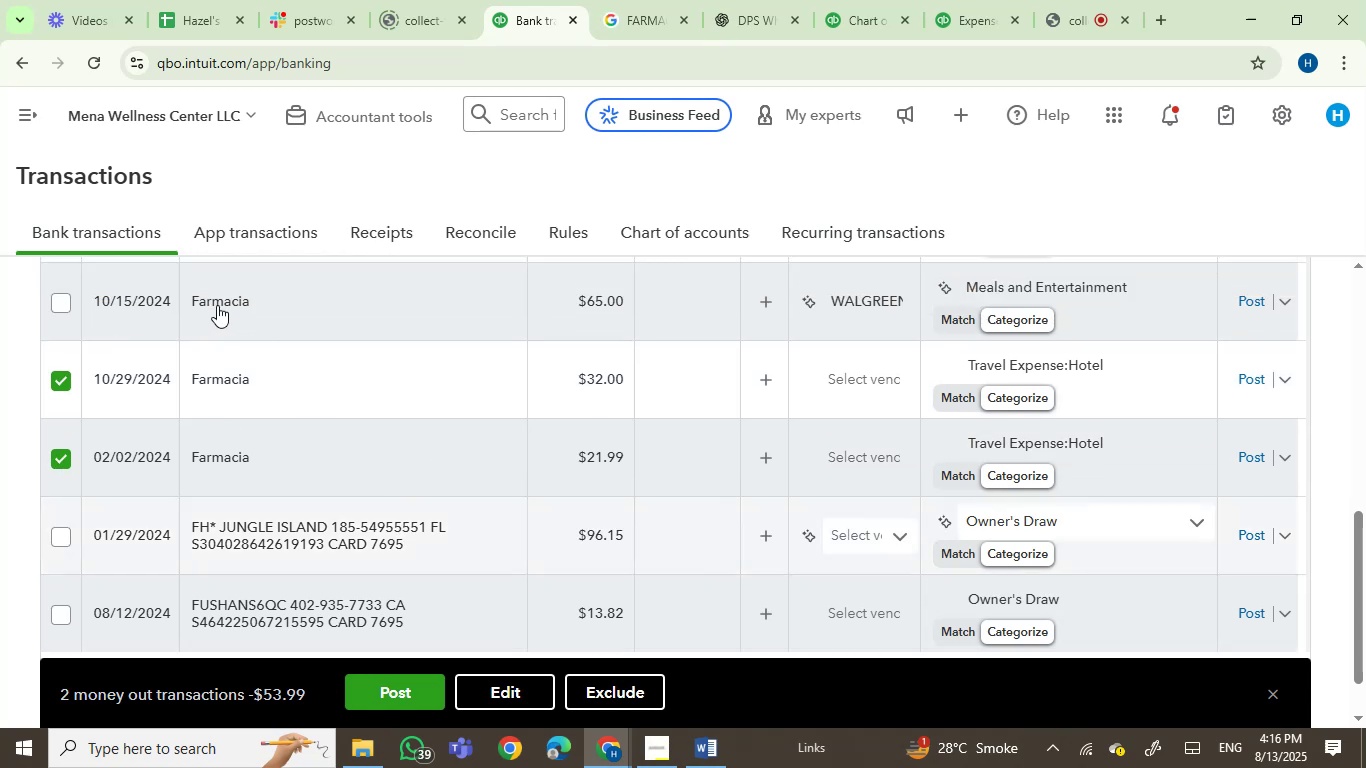 
mouse_move([197, 309])
 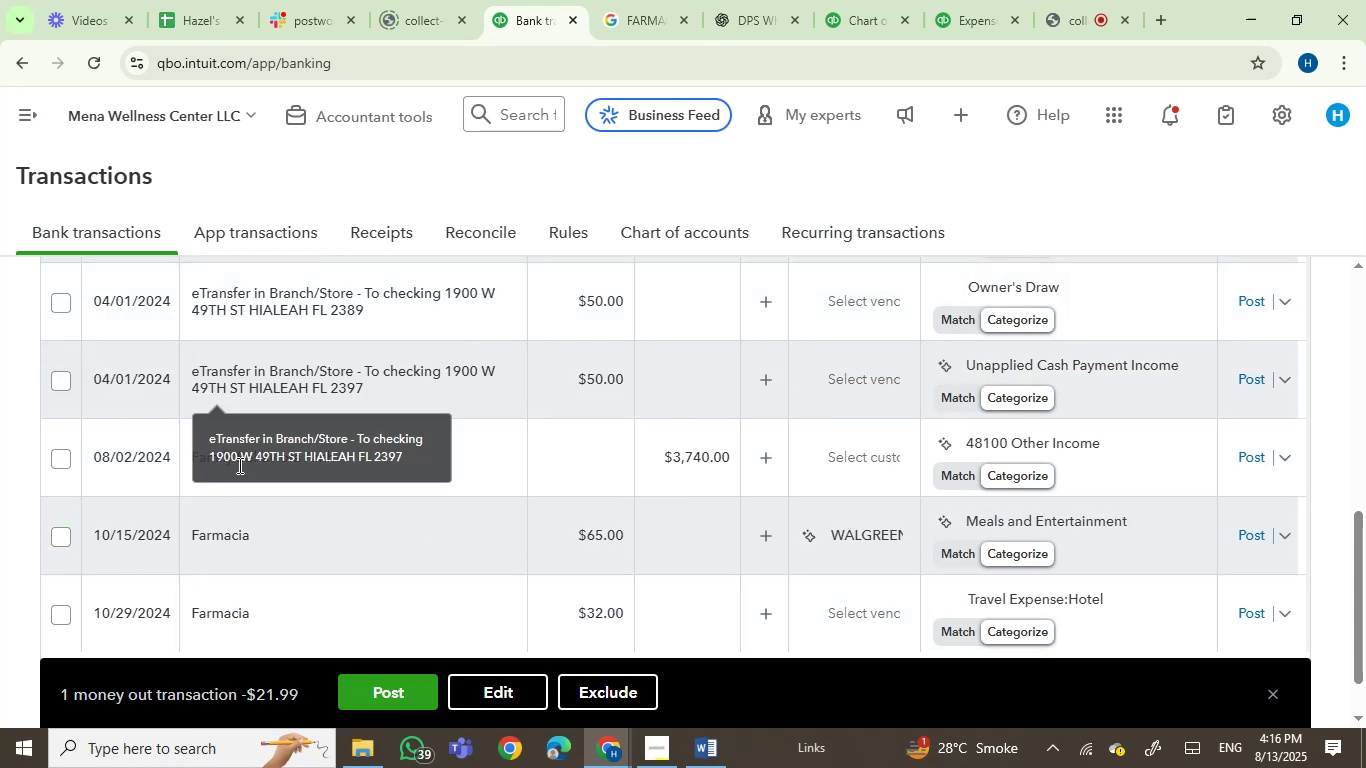 
mouse_move([201, 526])
 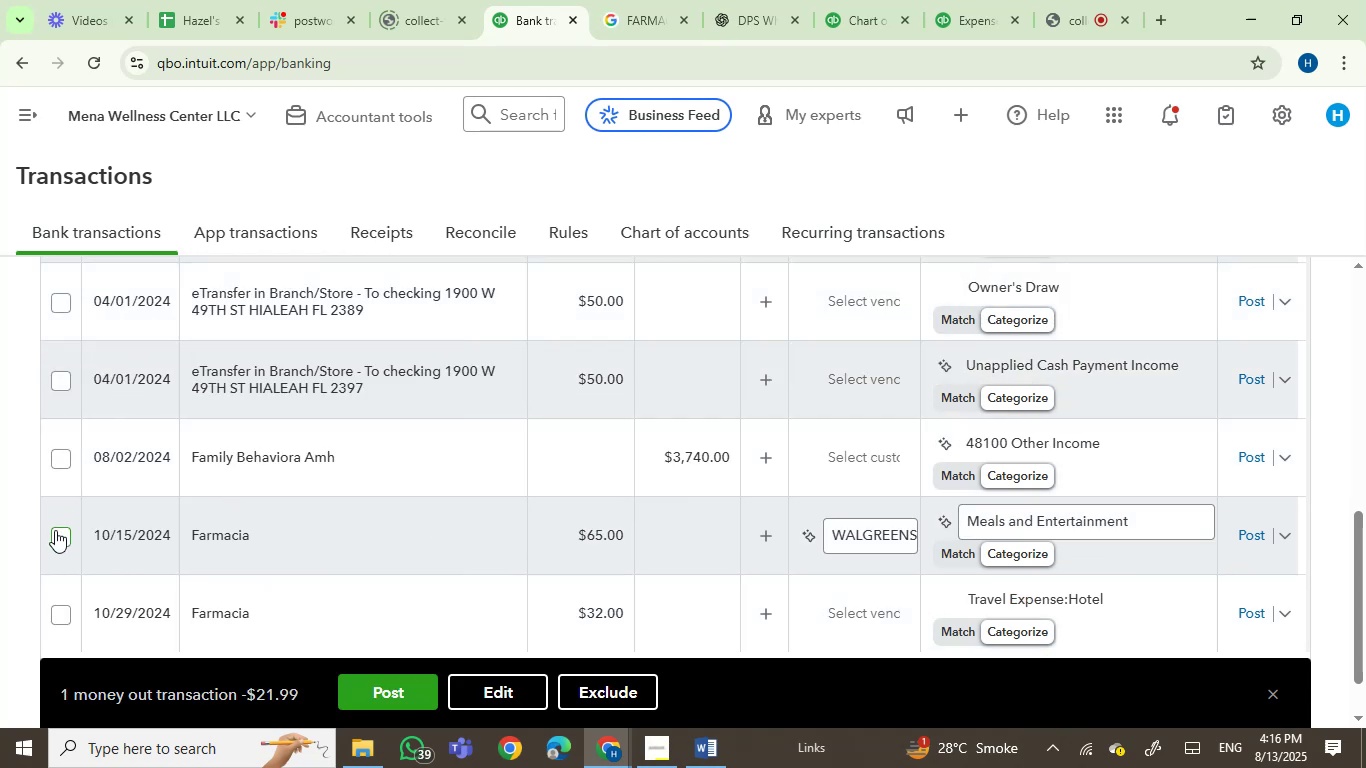 
left_click([52, 533])
 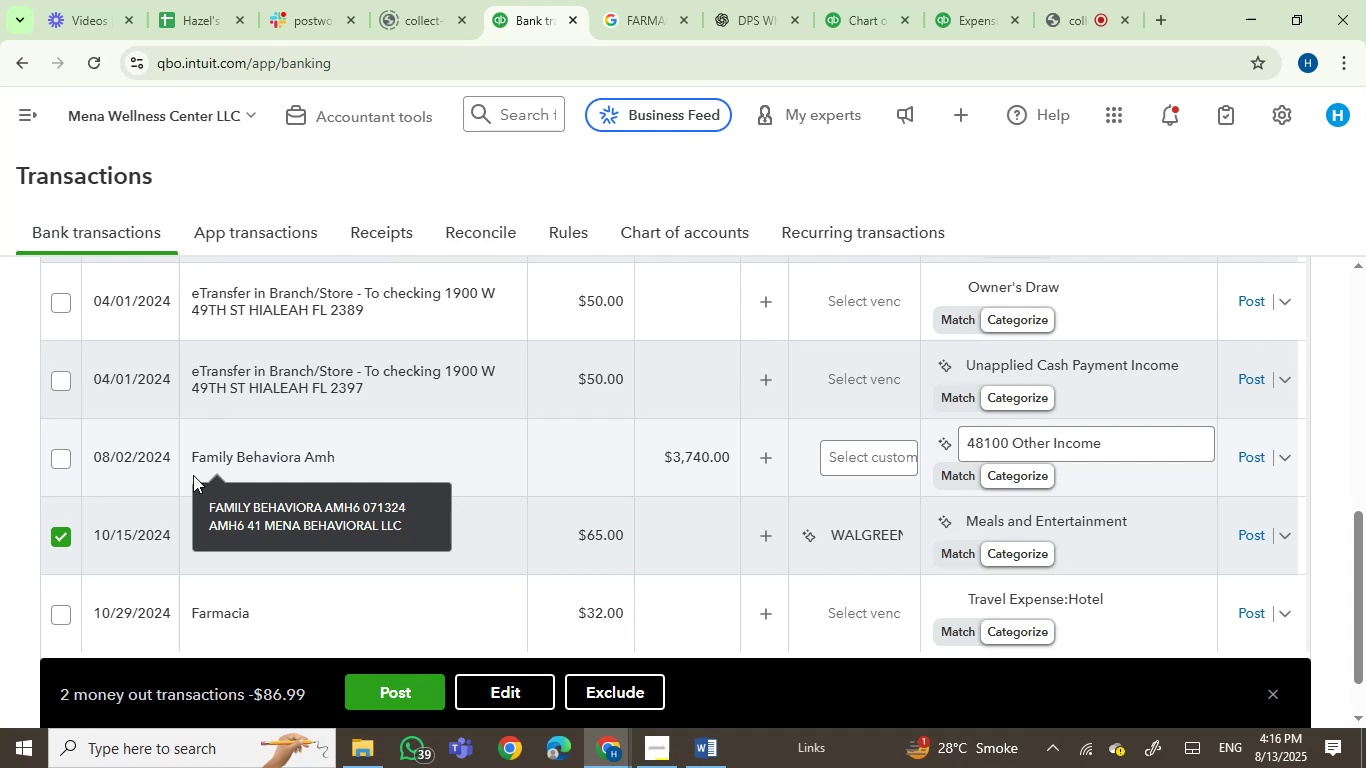 
scroll: coordinate [406, 415], scroll_direction: down, amount: 2.0
 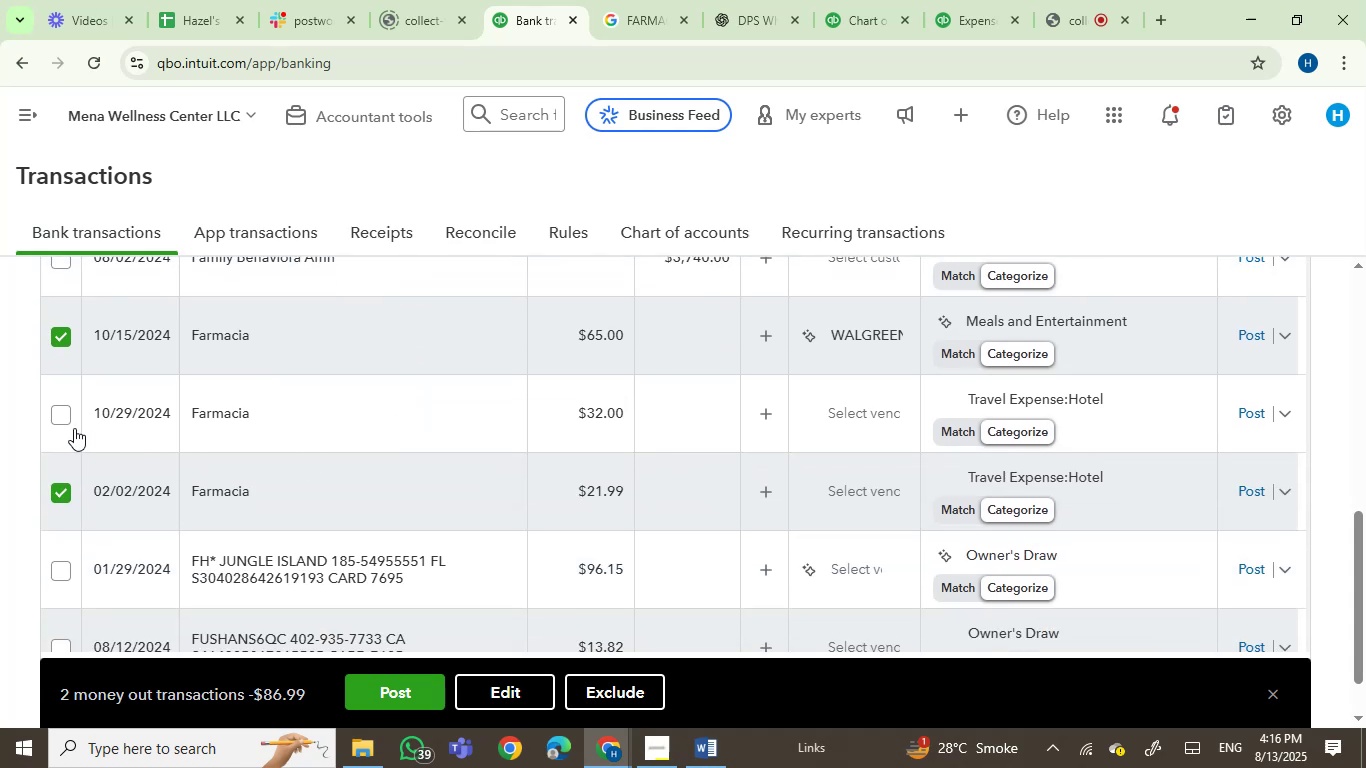 
left_click([65, 418])
 